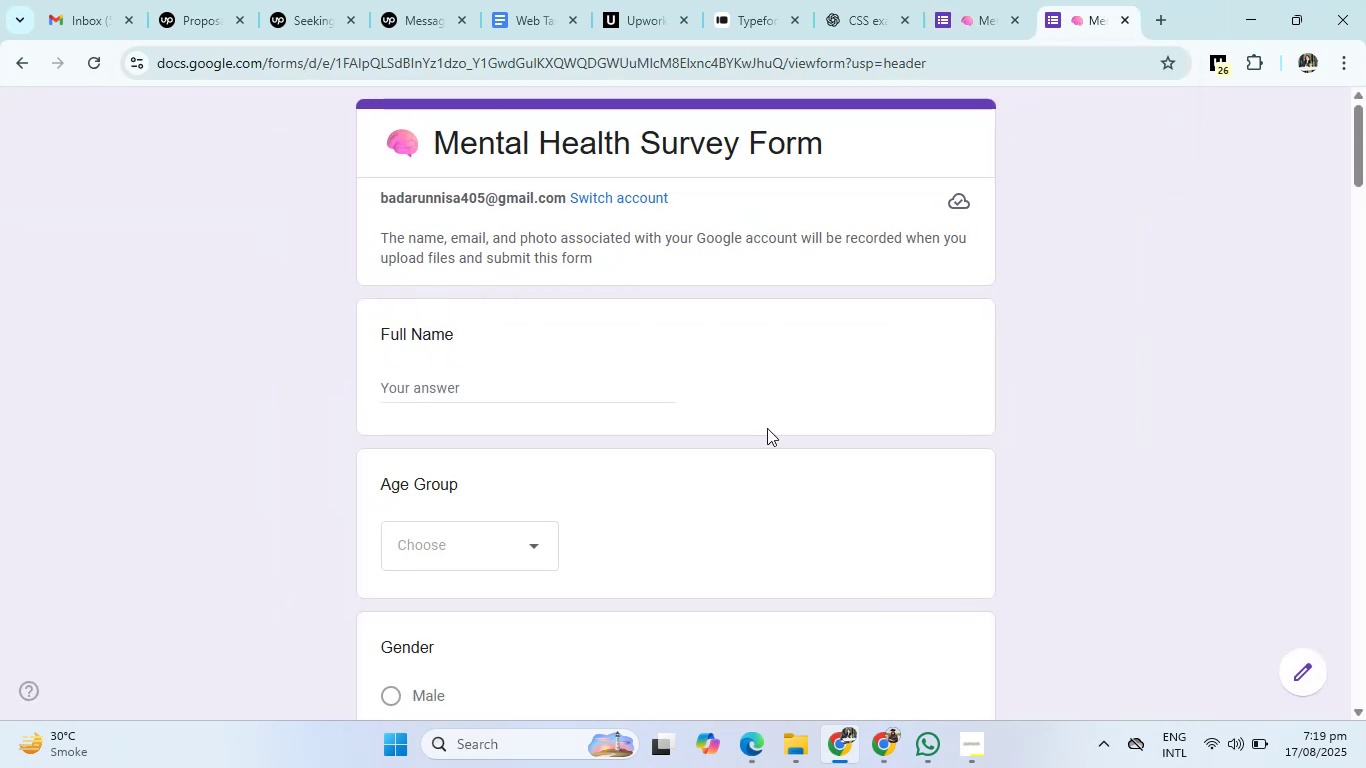 
left_click([1015, 0])
 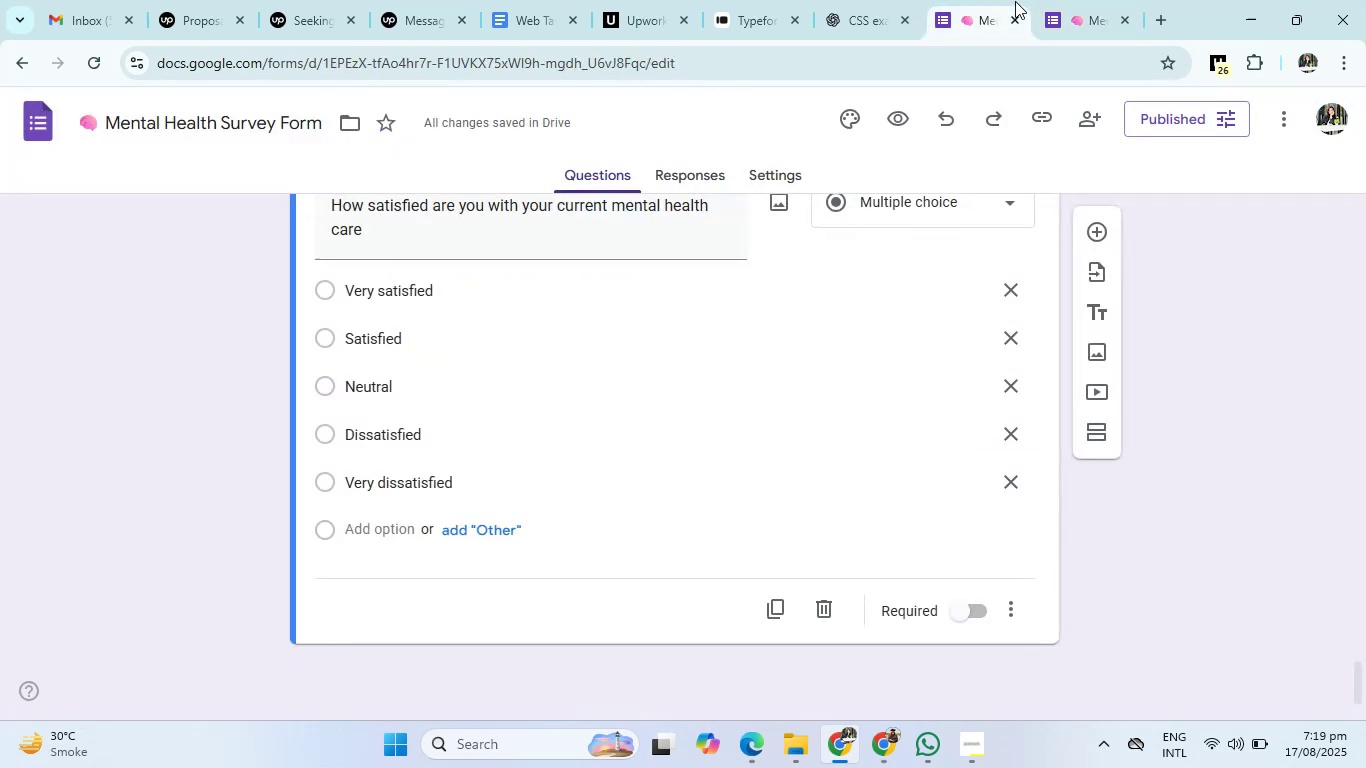 
scroll: coordinate [757, 418], scroll_direction: up, amount: 28.0
 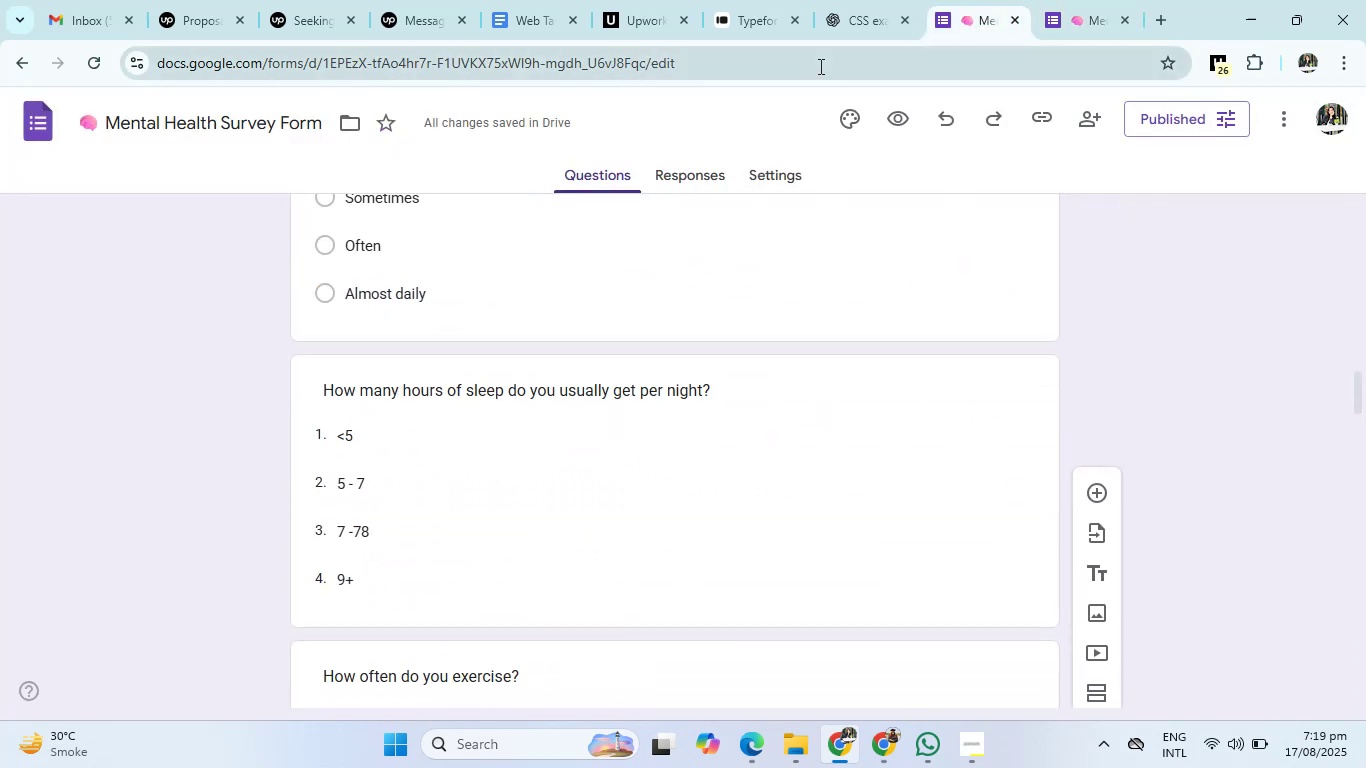 
left_click([851, 125])
 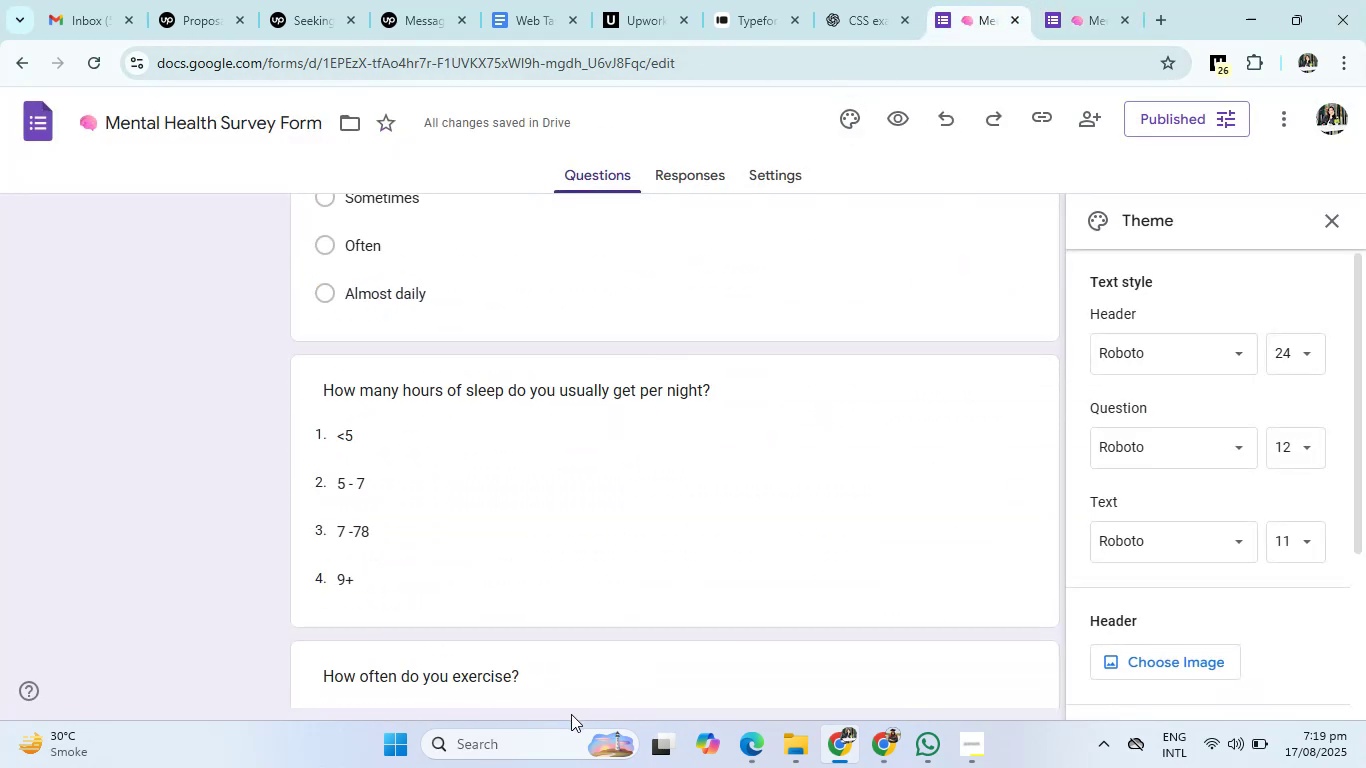 
scroll: coordinate [1088, 609], scroll_direction: down, amount: 1.0
 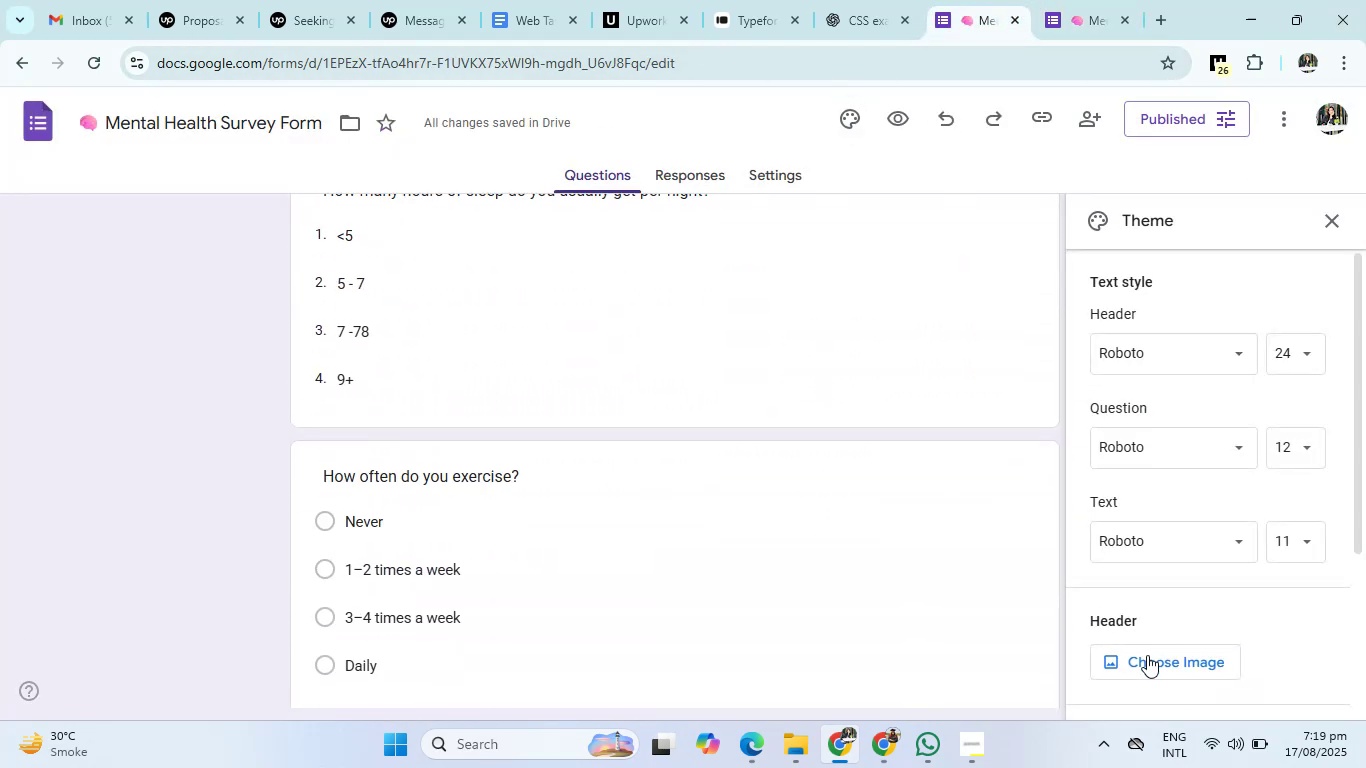 
left_click([1149, 659])
 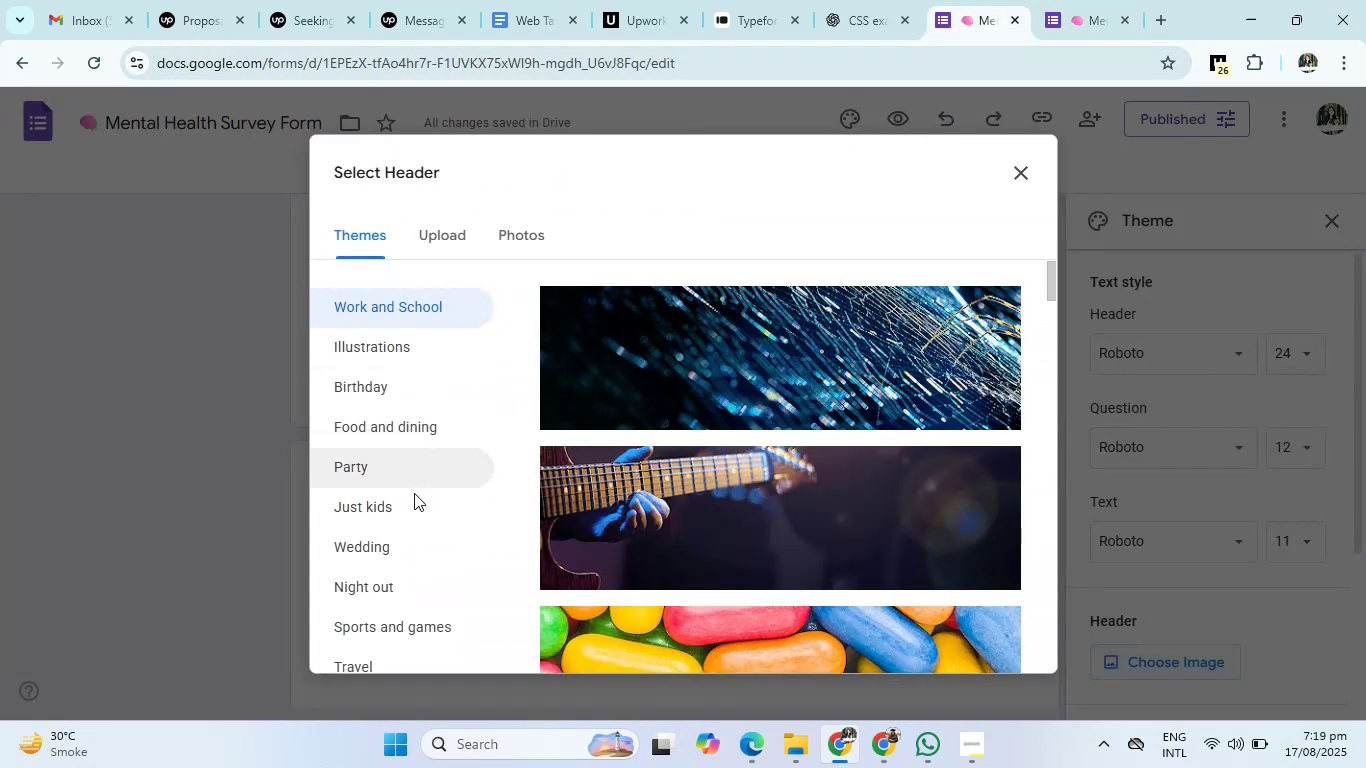 
scroll: coordinate [427, 602], scroll_direction: down, amount: 8.0
 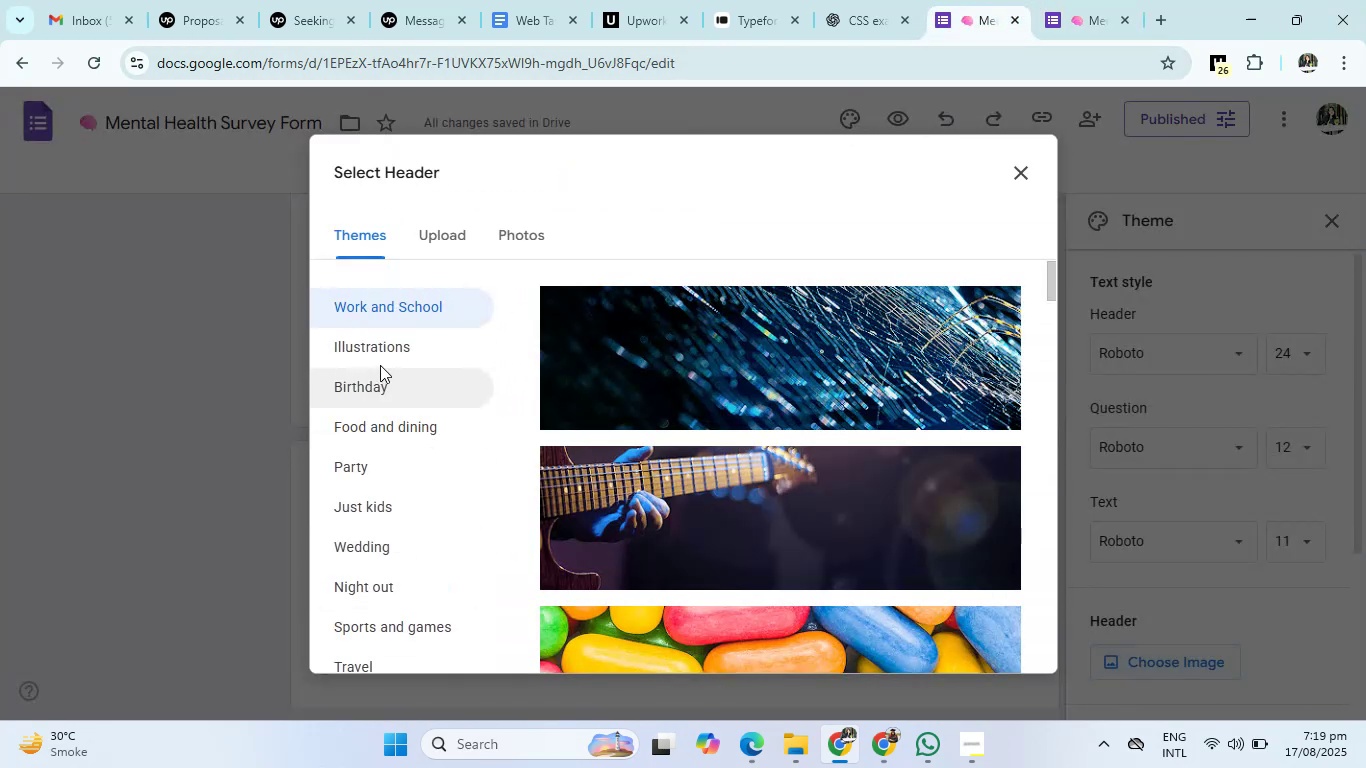 
left_click([390, 334])
 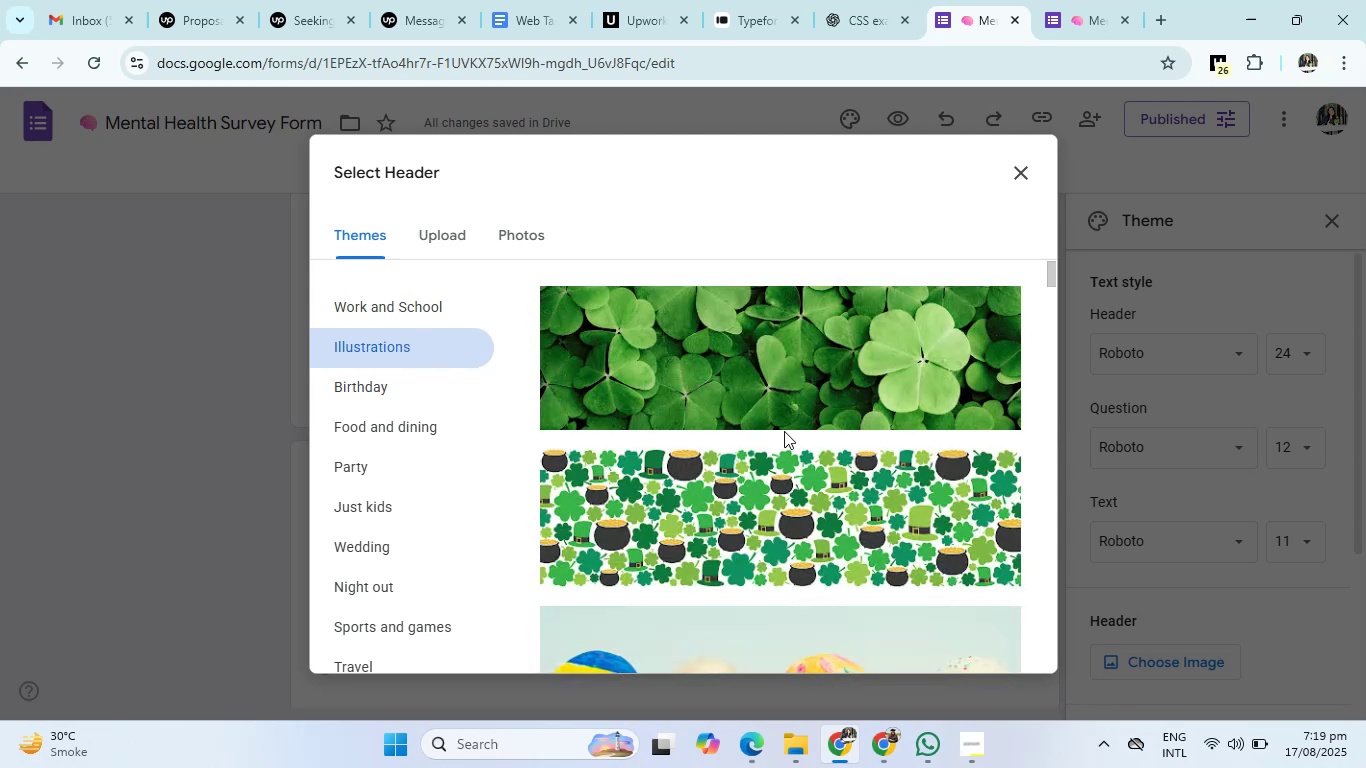 
scroll: coordinate [797, 425], scroll_direction: down, amount: 6.0
 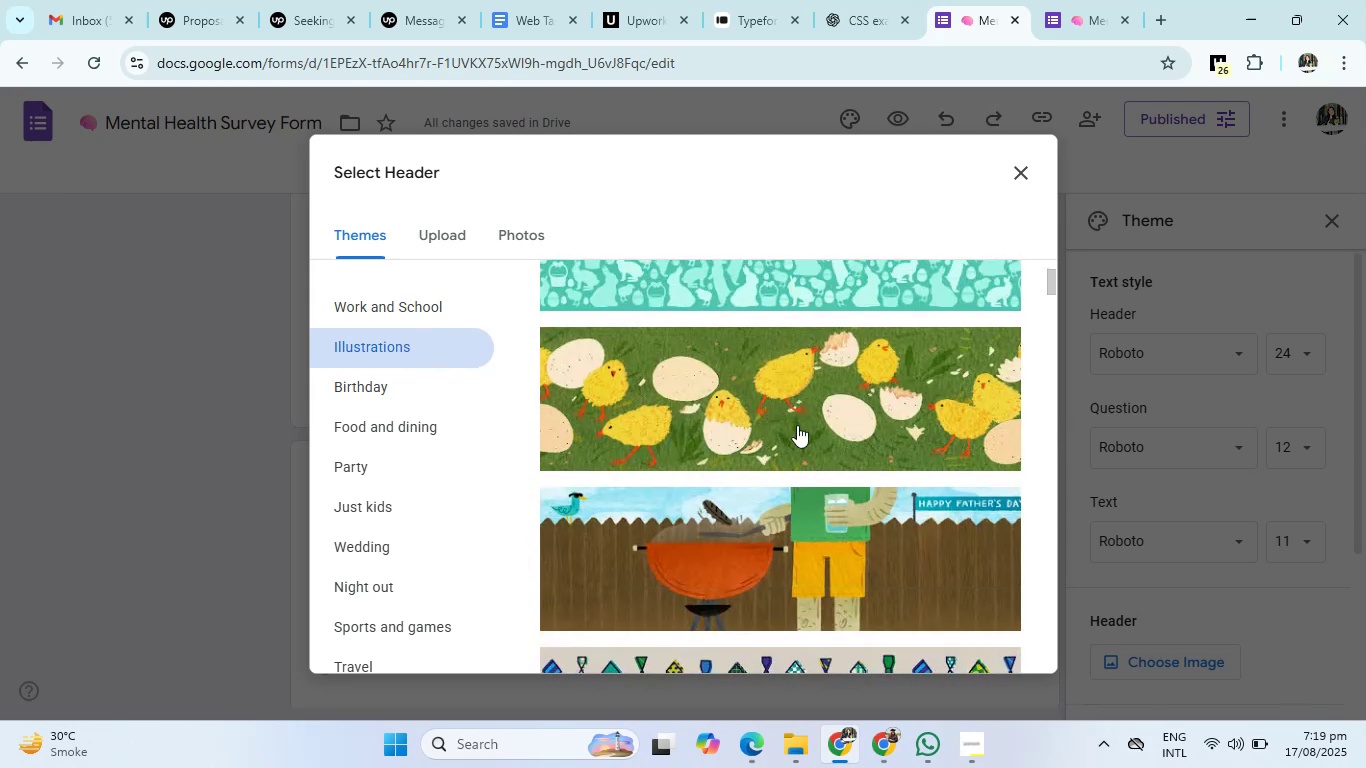 
scroll: coordinate [797, 425], scroll_direction: up, amount: 2.0
 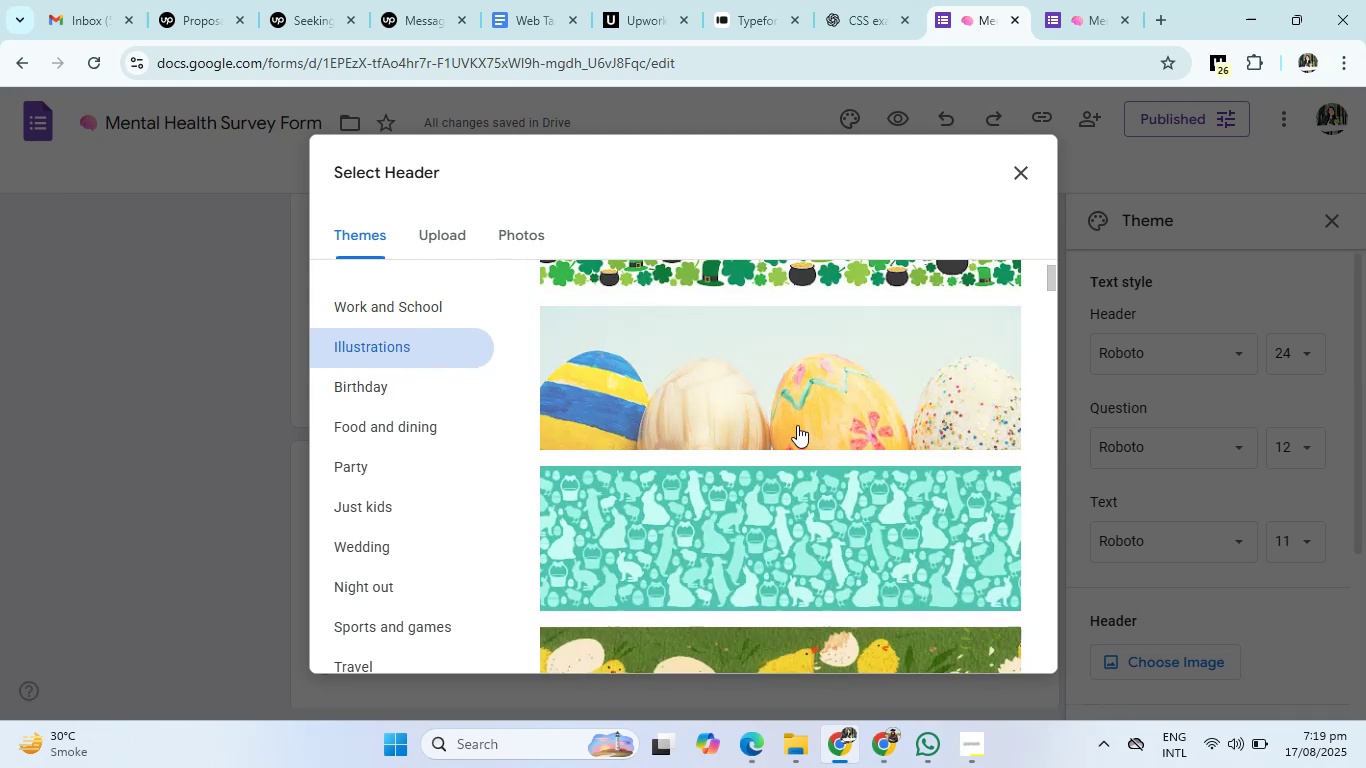 
scroll: coordinate [791, 441], scroll_direction: down, amount: 83.0
 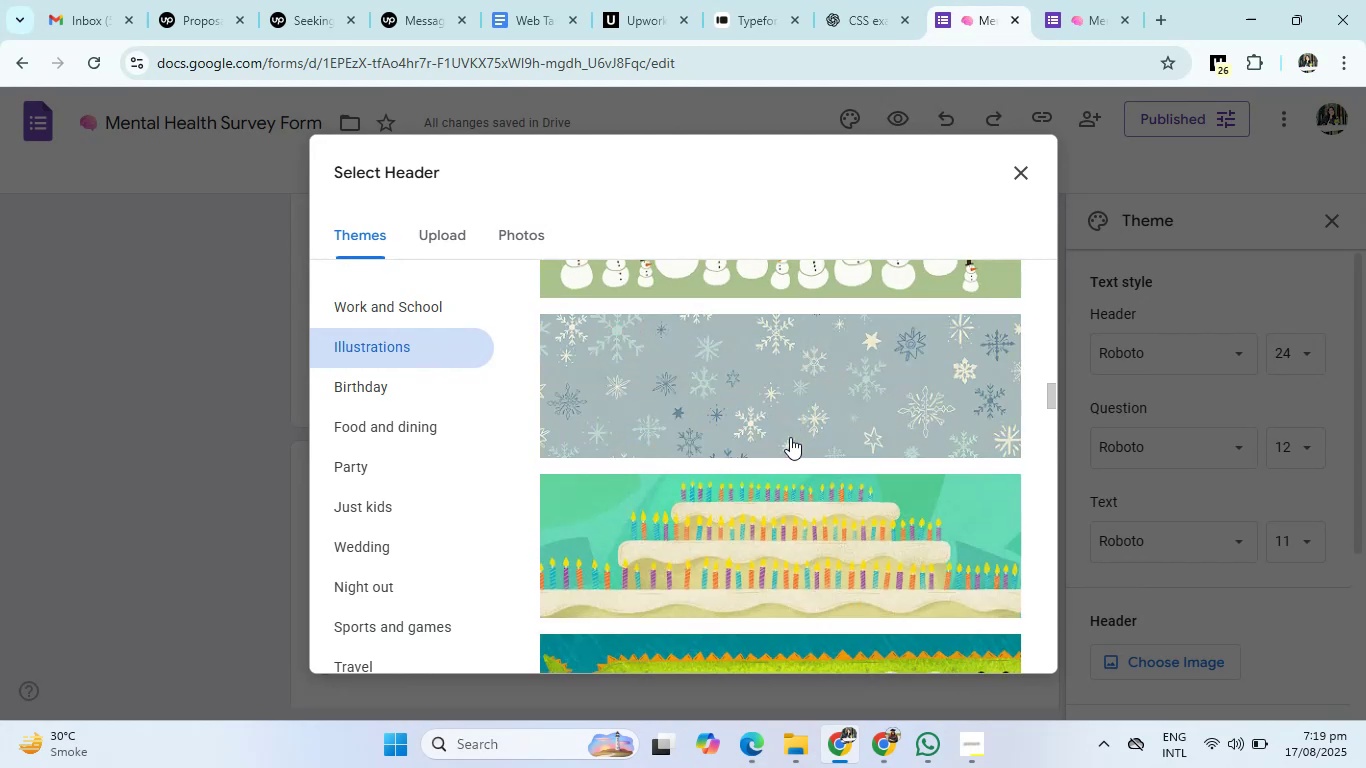 
scroll: coordinate [766, 450], scroll_direction: up, amount: 110.0
 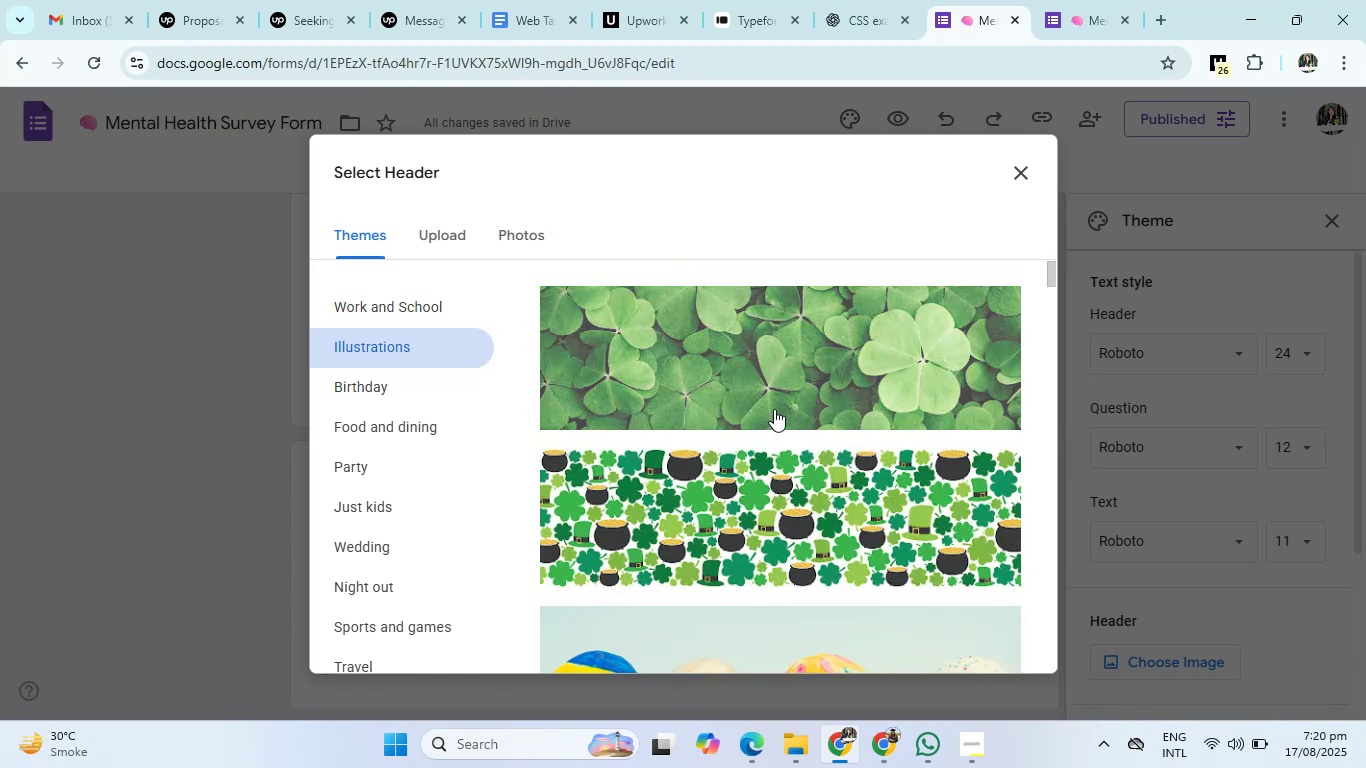 
left_click([775, 372])
 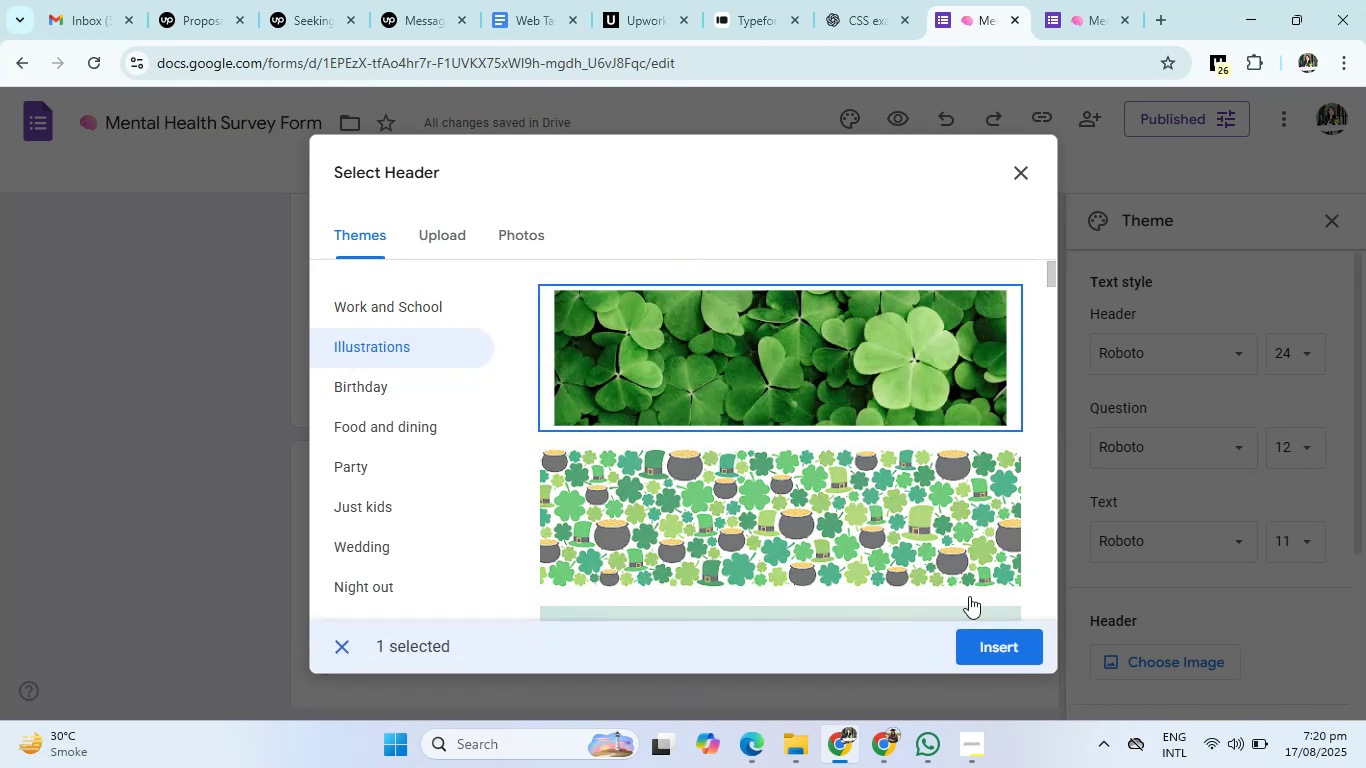 
left_click([979, 655])
 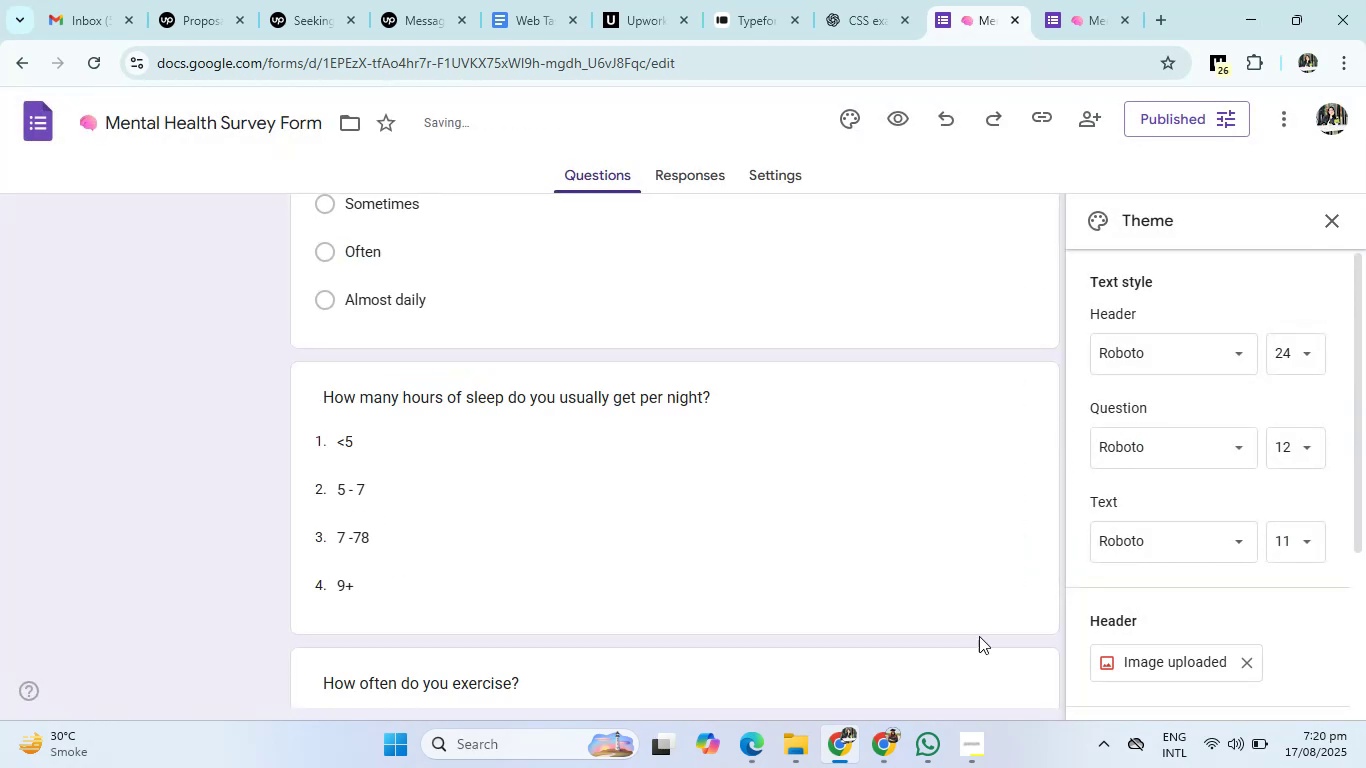 
scroll: coordinate [1294, 409], scroll_direction: down, amount: 7.0
 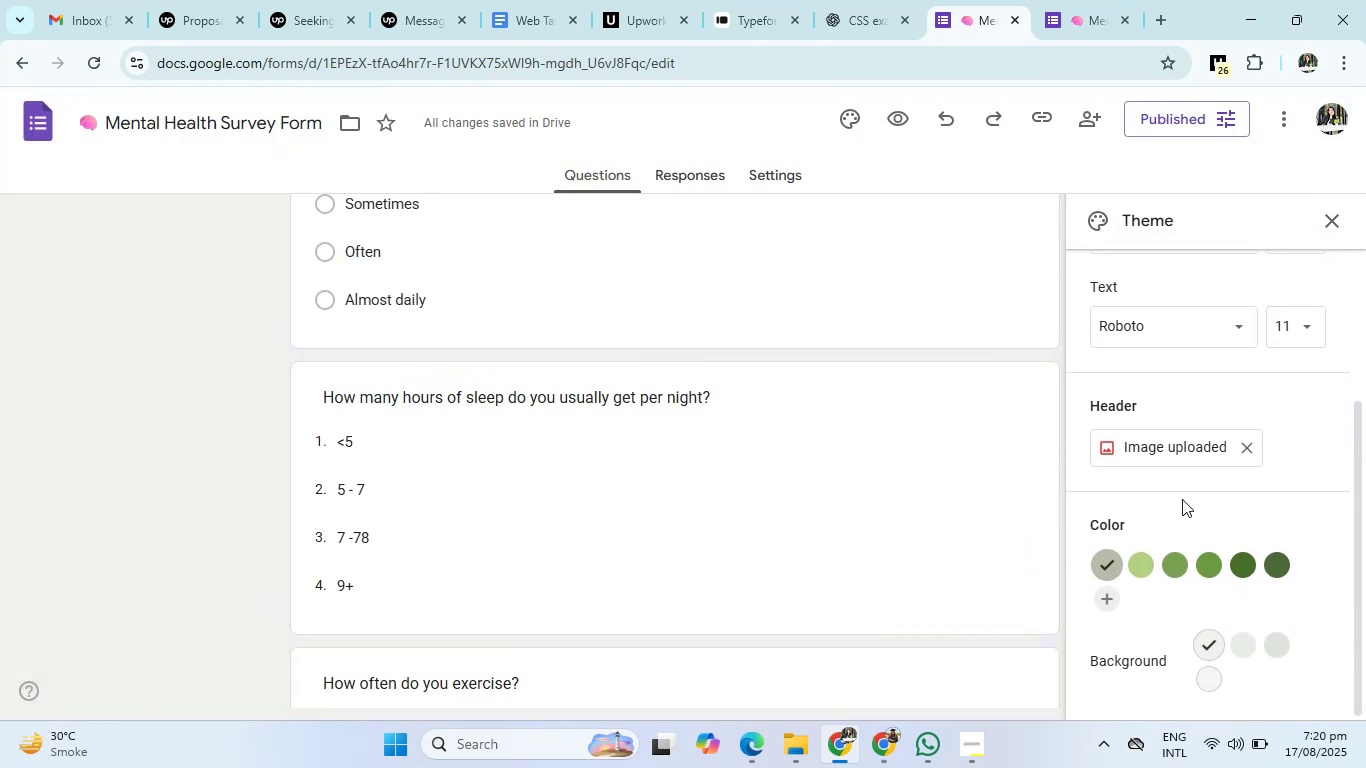 
left_click([1140, 561])
 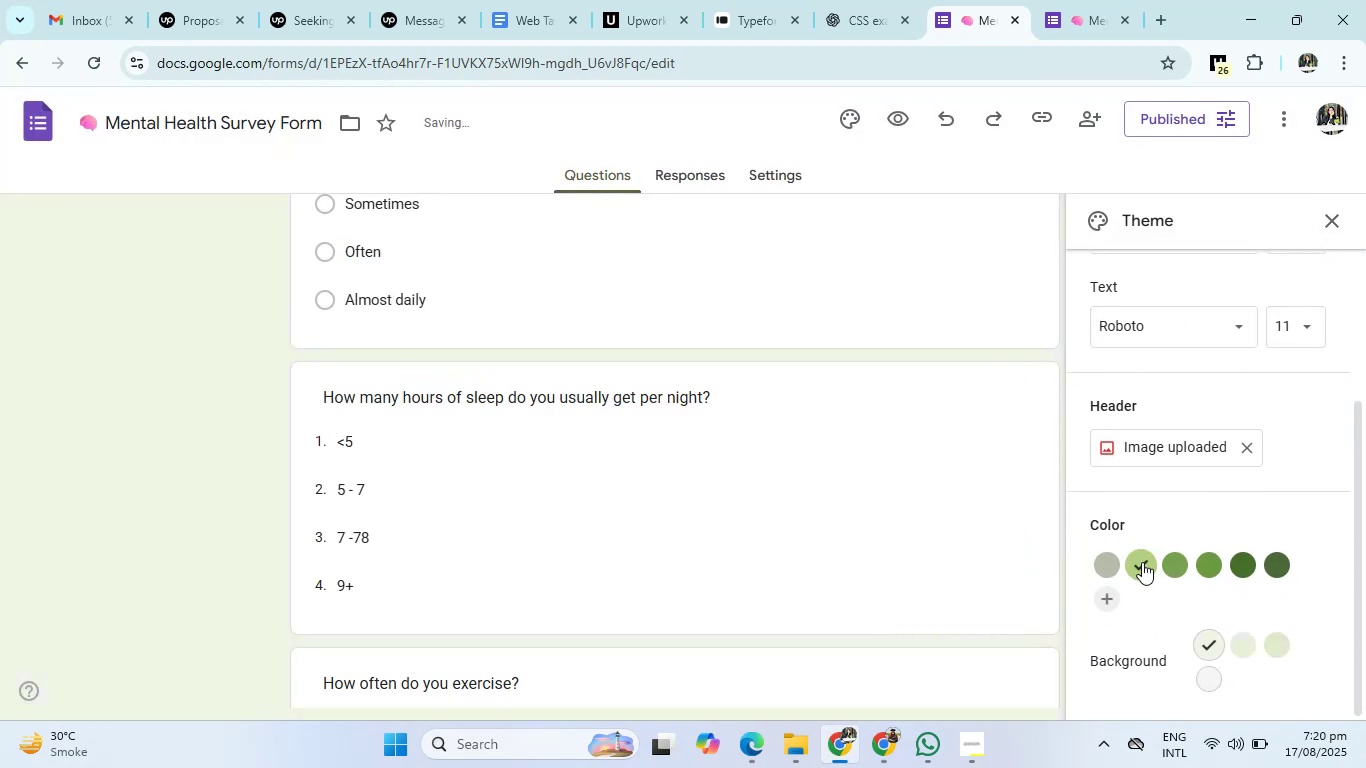 
left_click([1176, 564])
 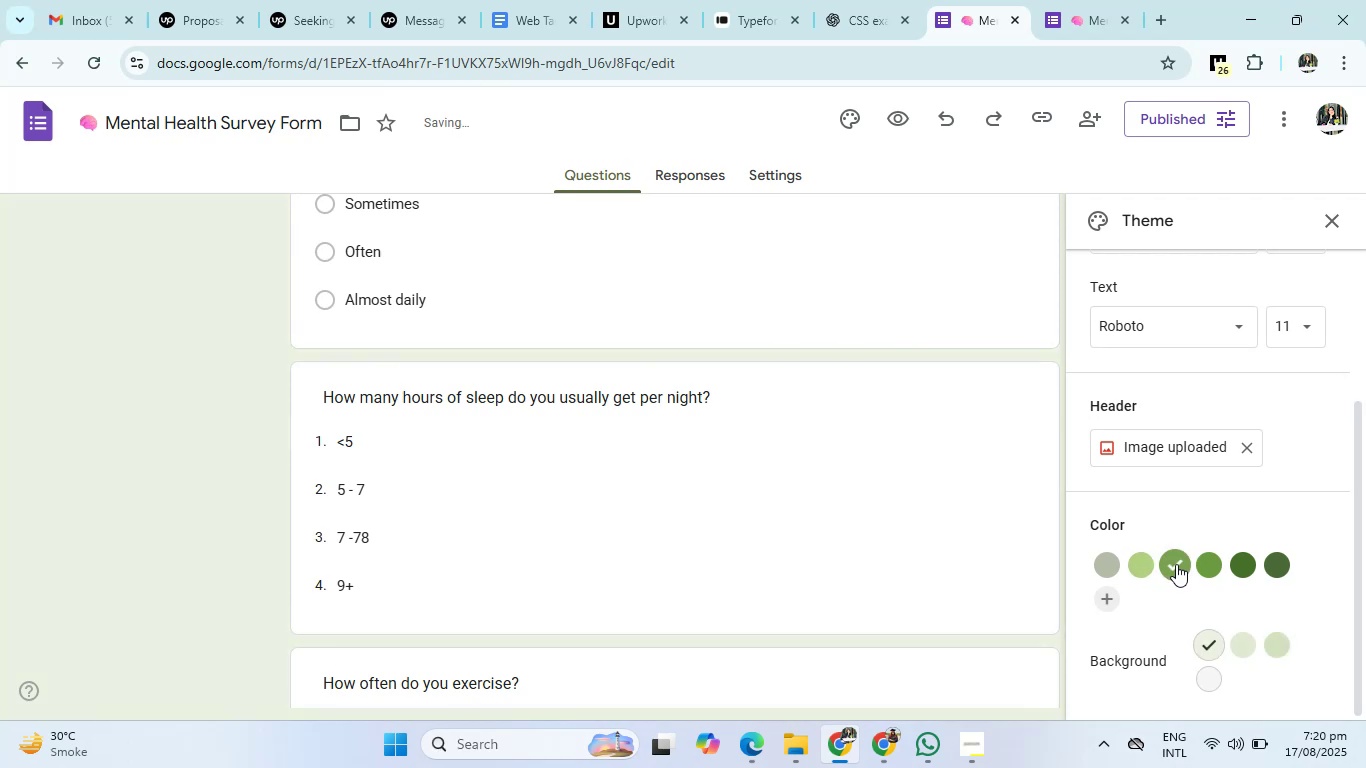 
scroll: coordinate [763, 423], scroll_direction: up, amount: 28.0
 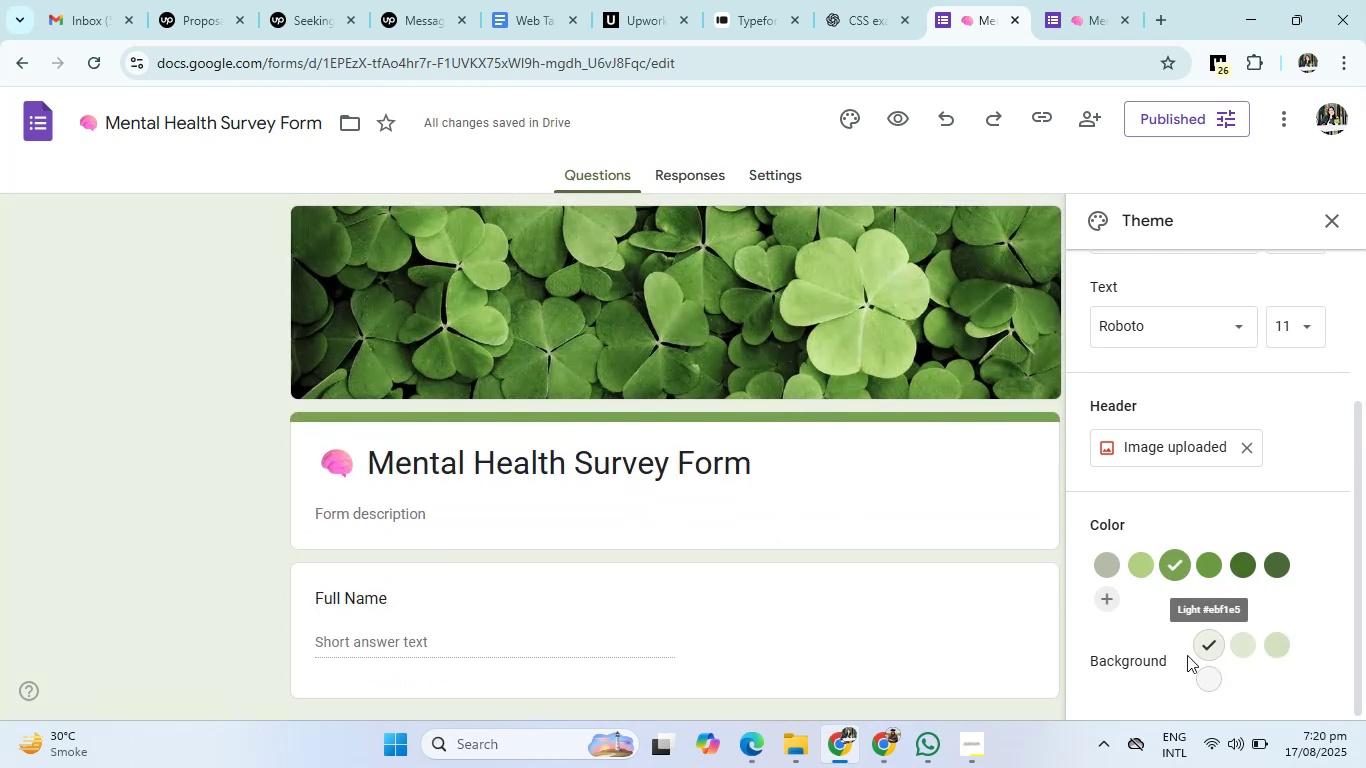 
left_click([1206, 679])
 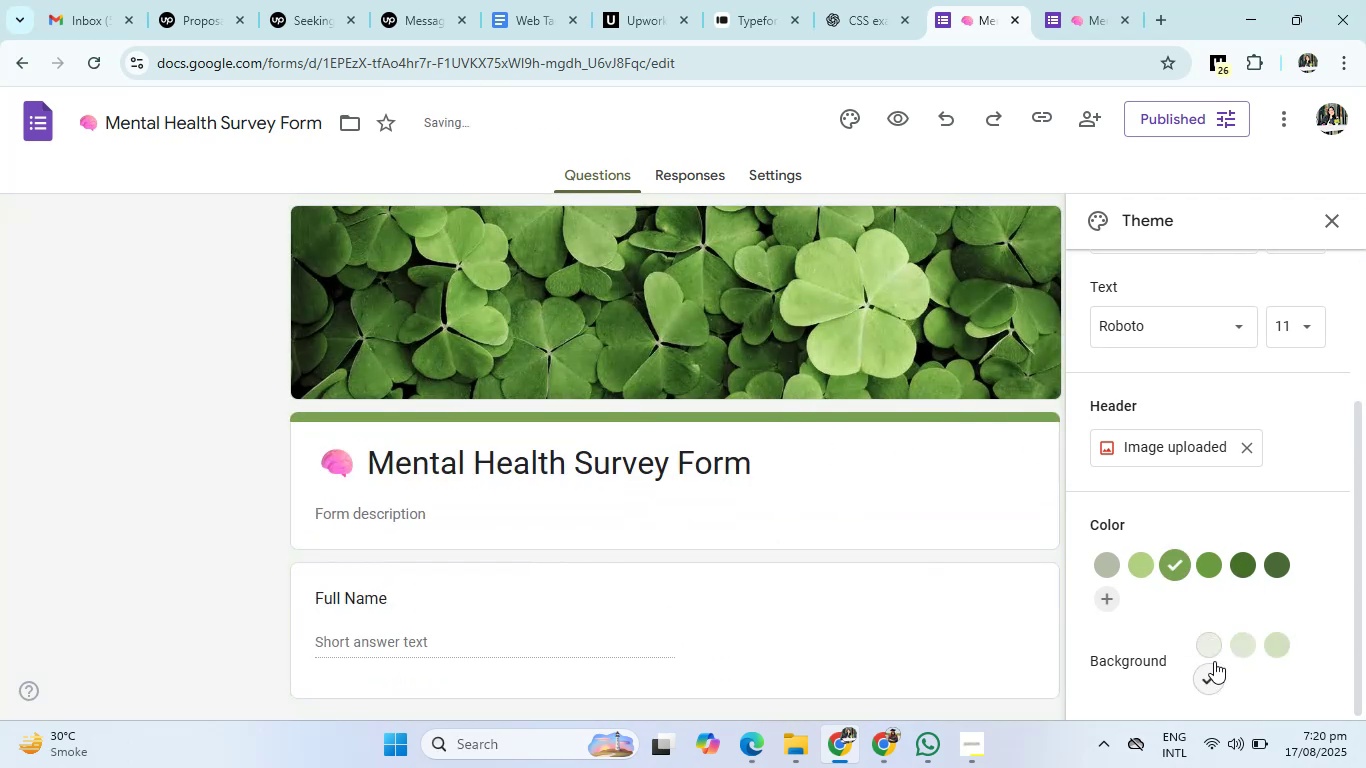 
left_click([1240, 637])
 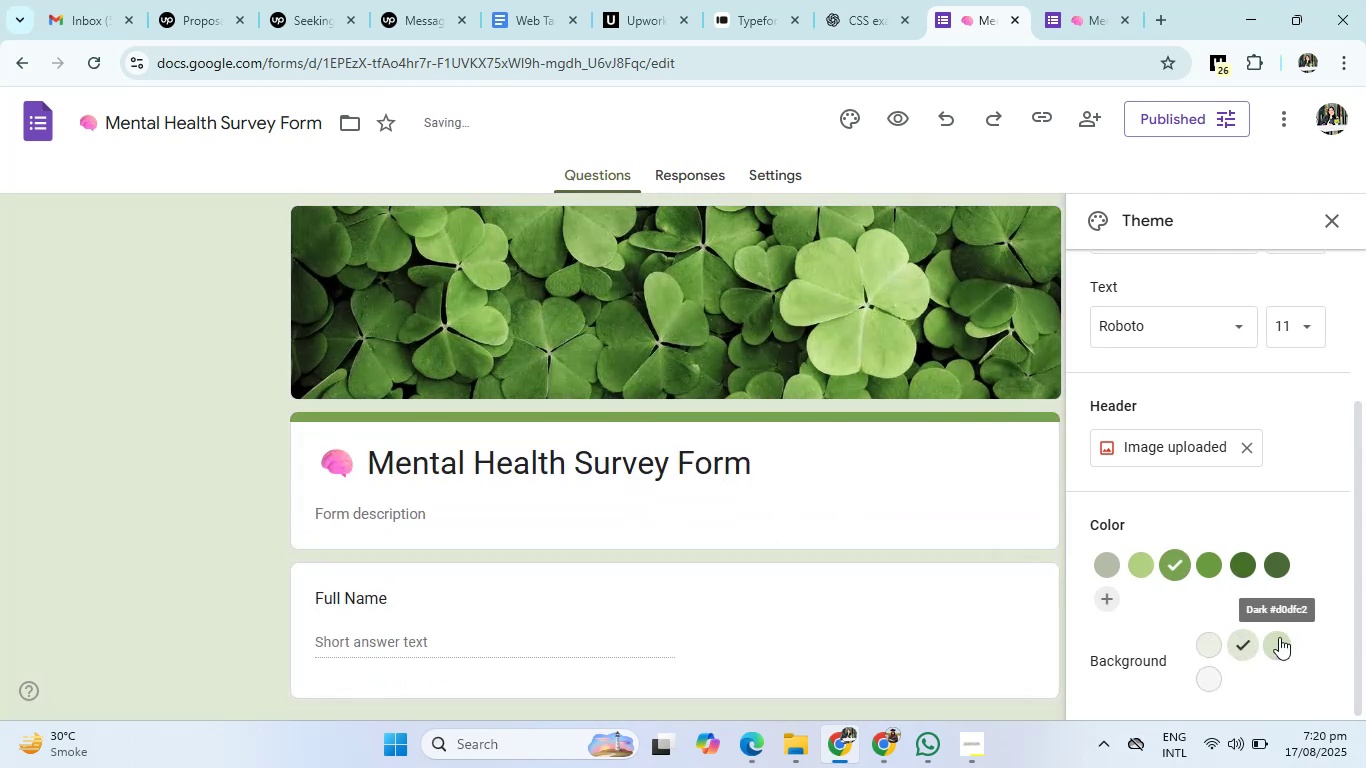 
left_click([1279, 637])
 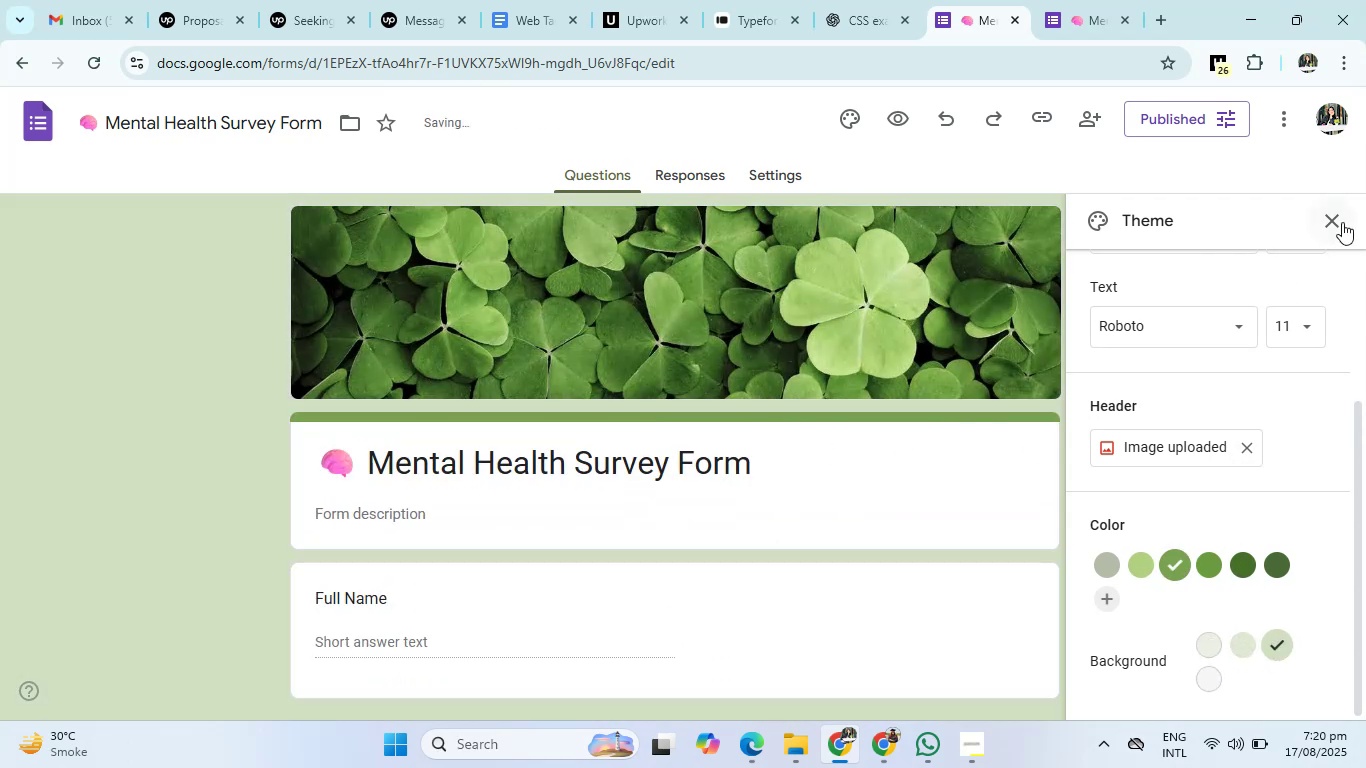 
double_click([1242, 383])
 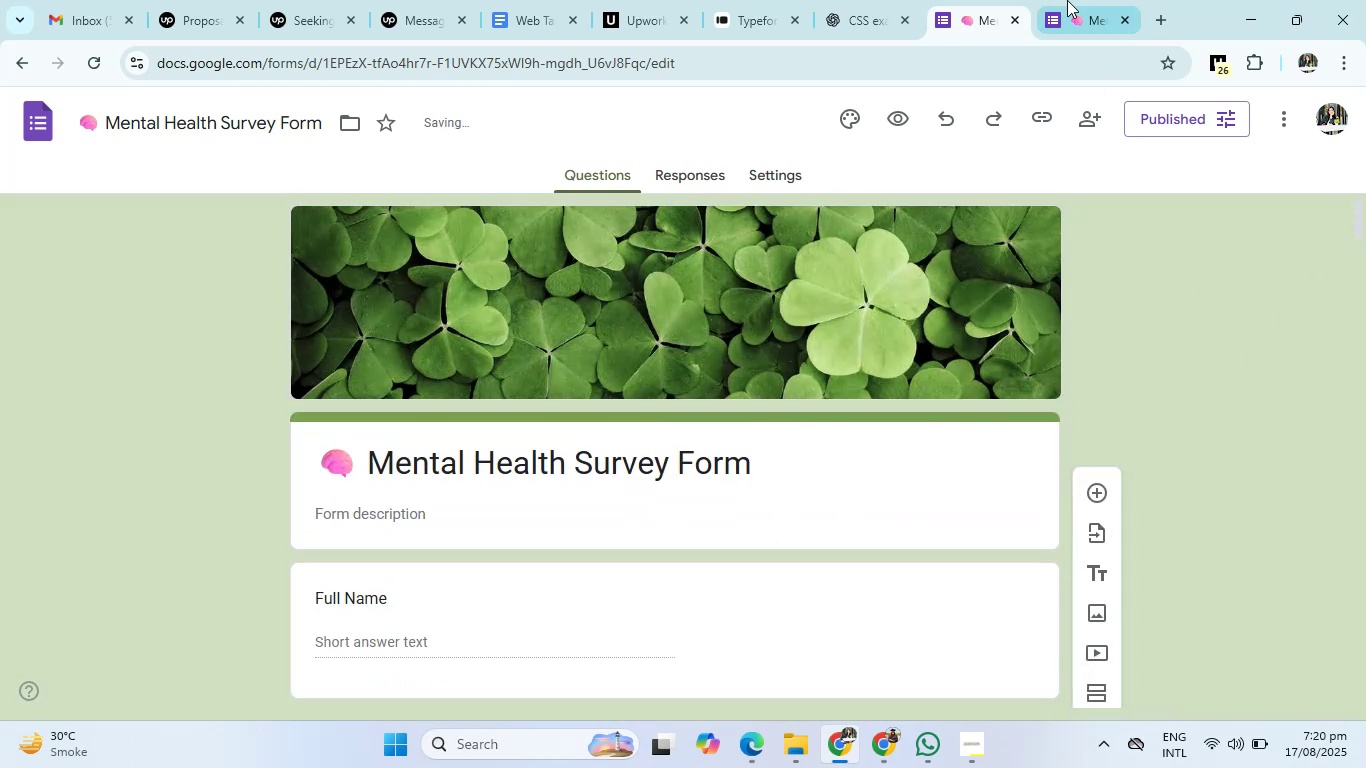 
left_click([1066, 0])
 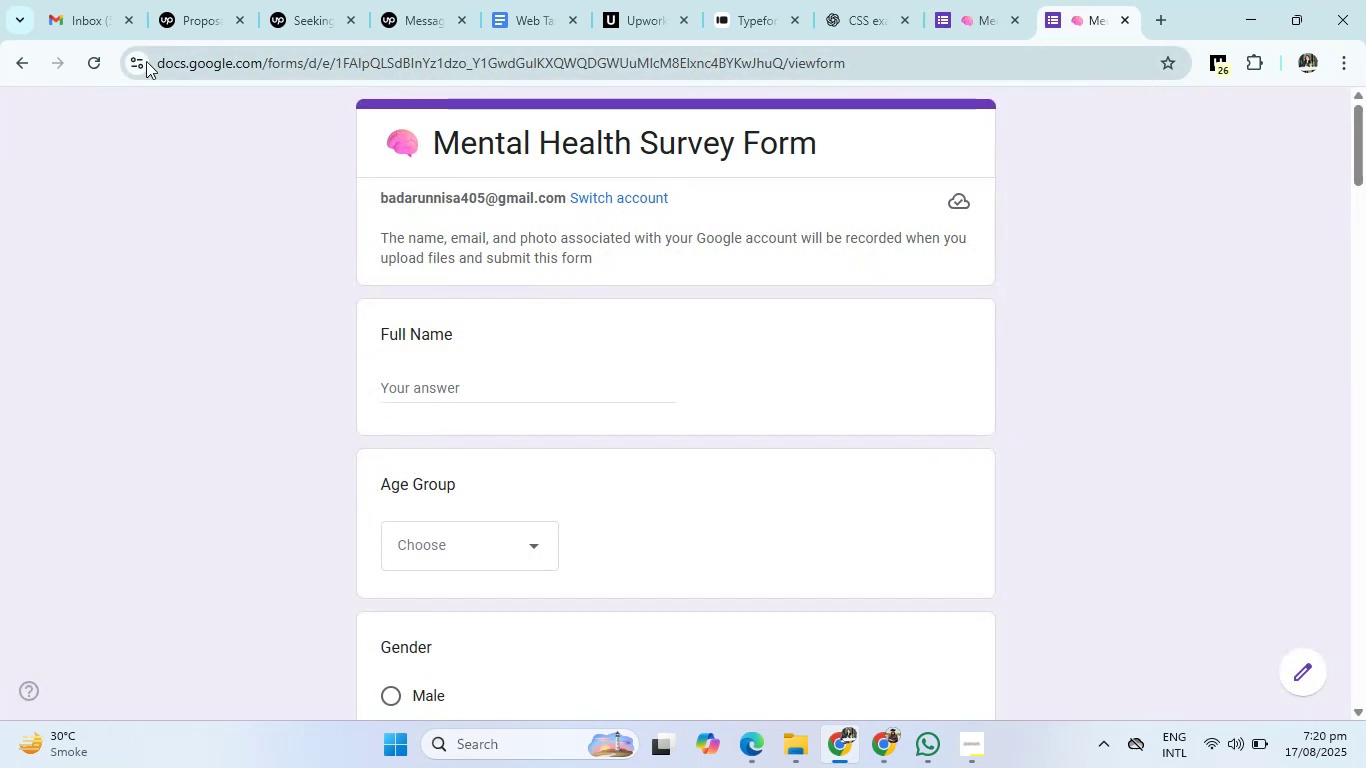 
left_click([101, 67])
 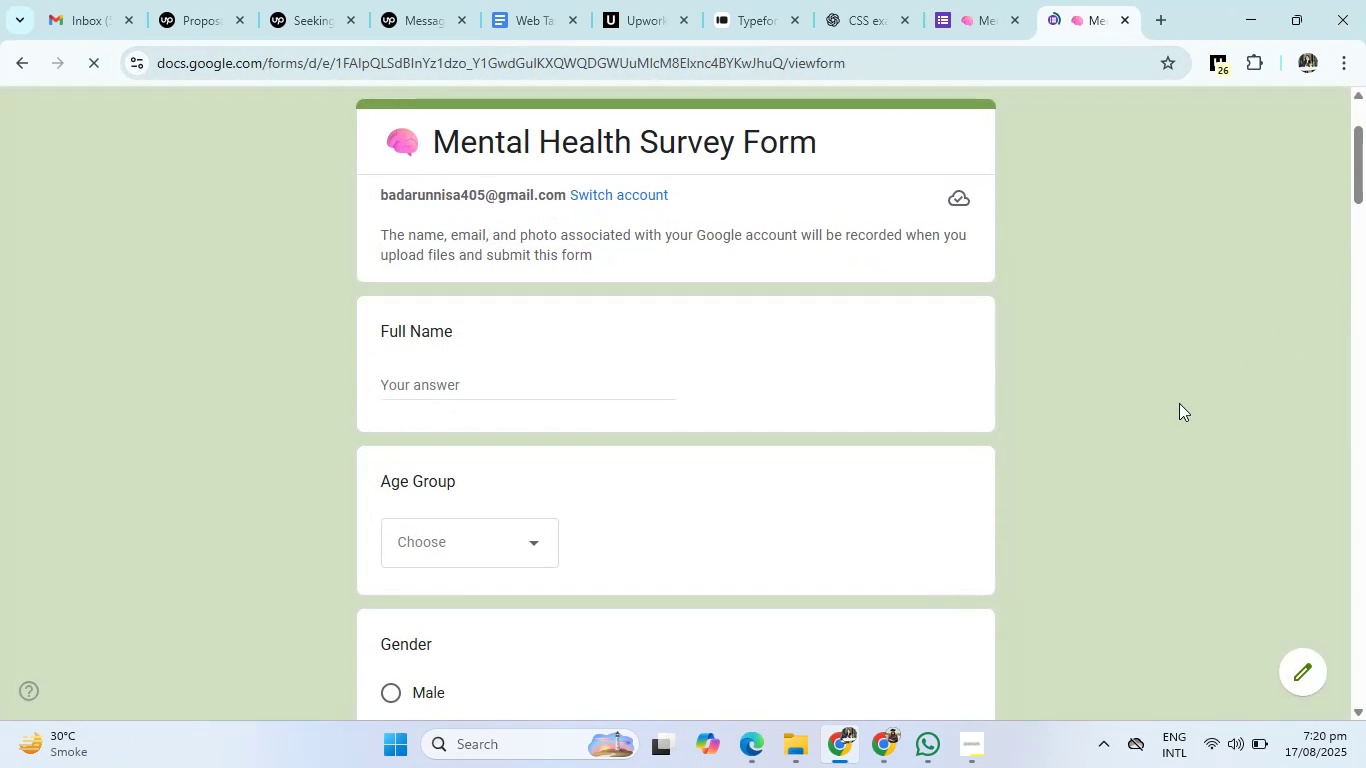 
scroll: coordinate [1051, 503], scroll_direction: up, amount: 11.0
 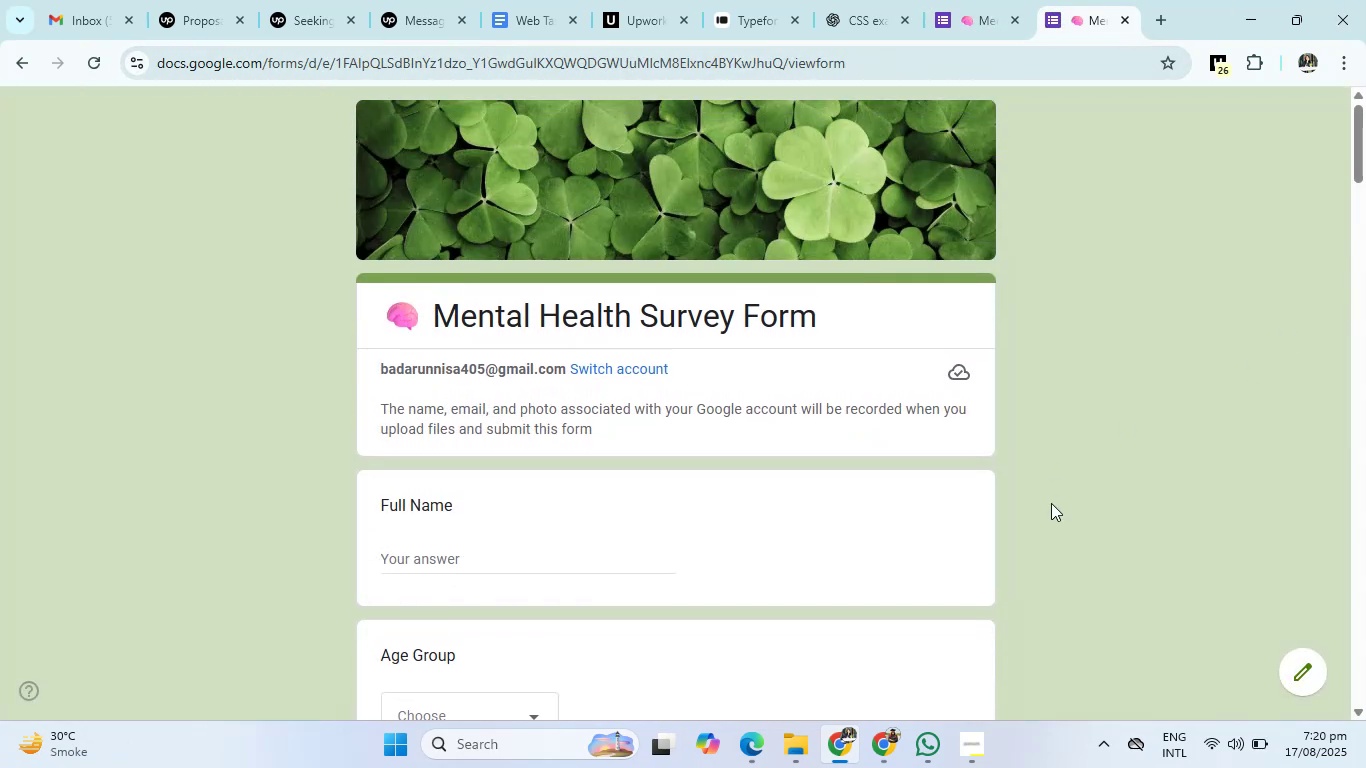 
scroll: coordinate [1051, 503], scroll_direction: down, amount: 14.0
 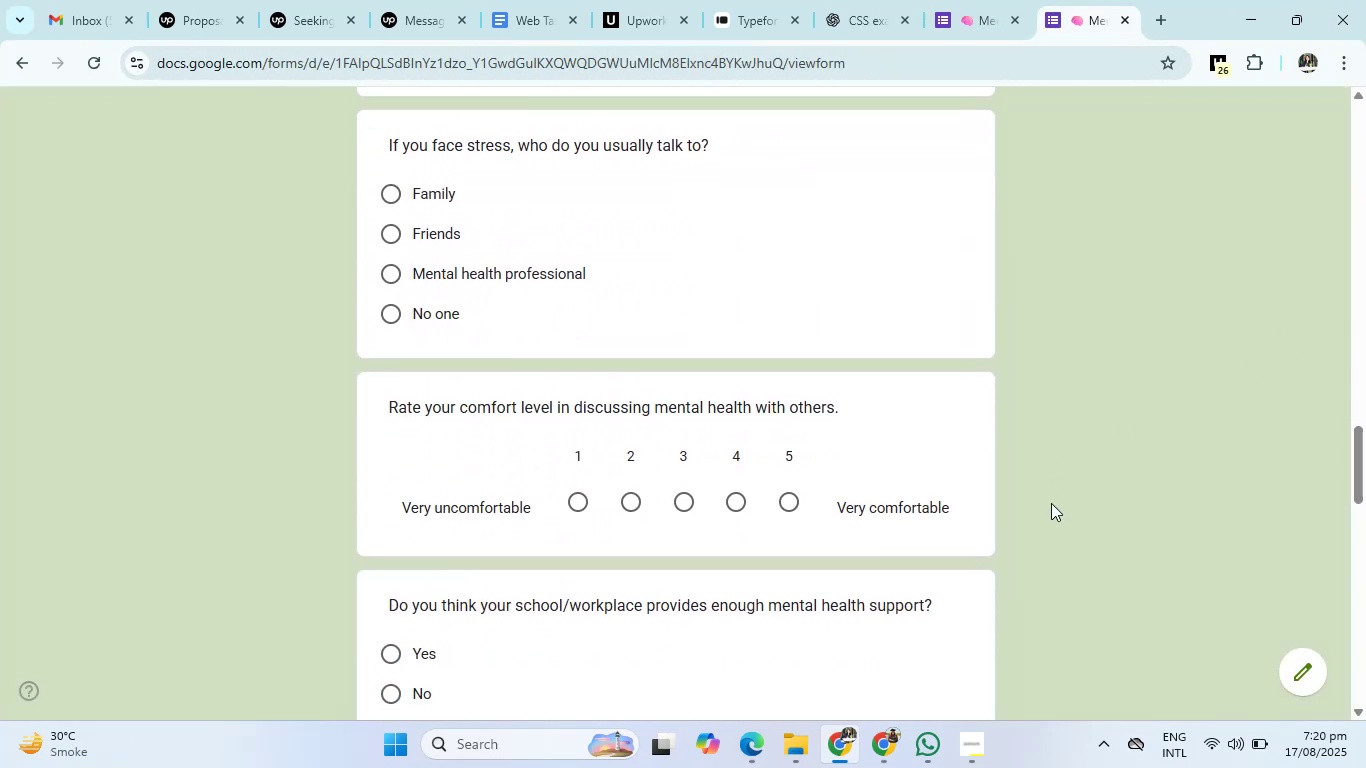 
scroll: coordinate [914, 302], scroll_direction: up, amount: 30.0
 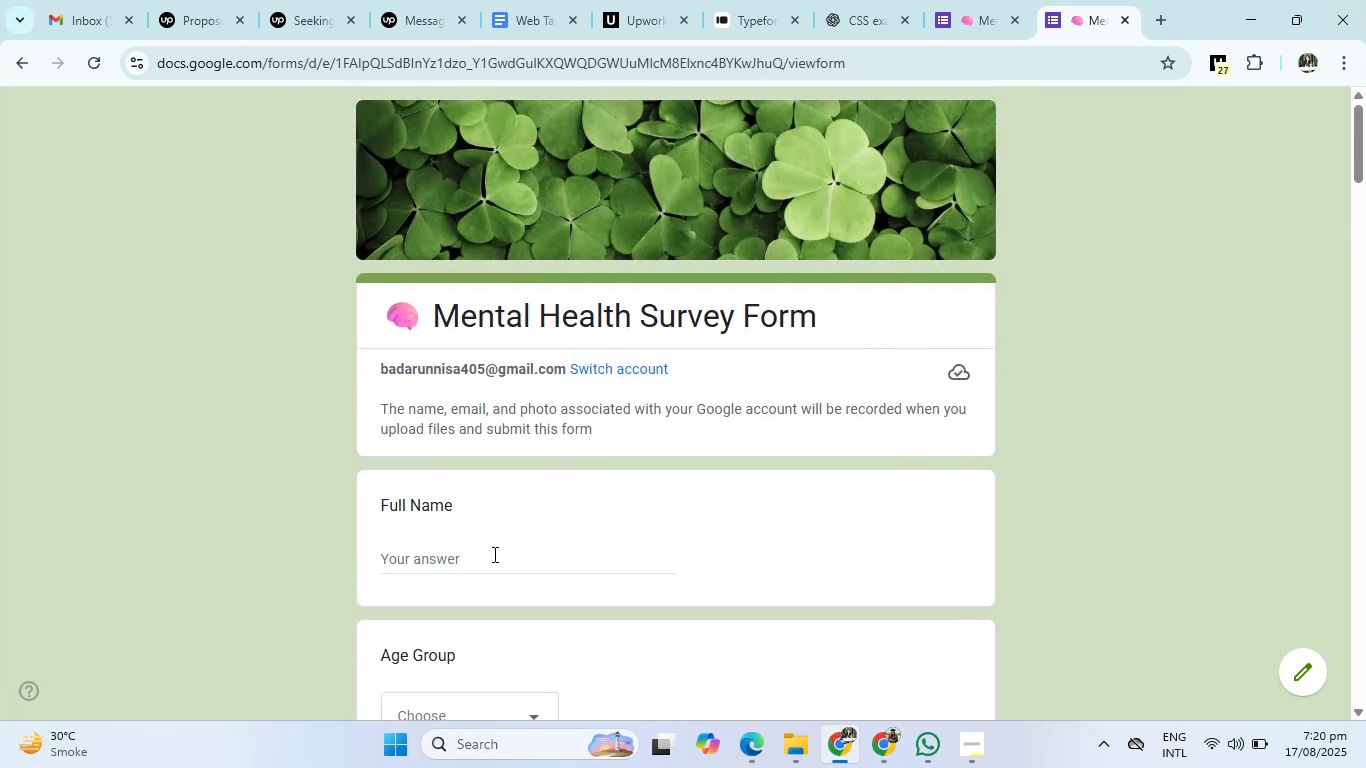 
left_click([493, 554])
 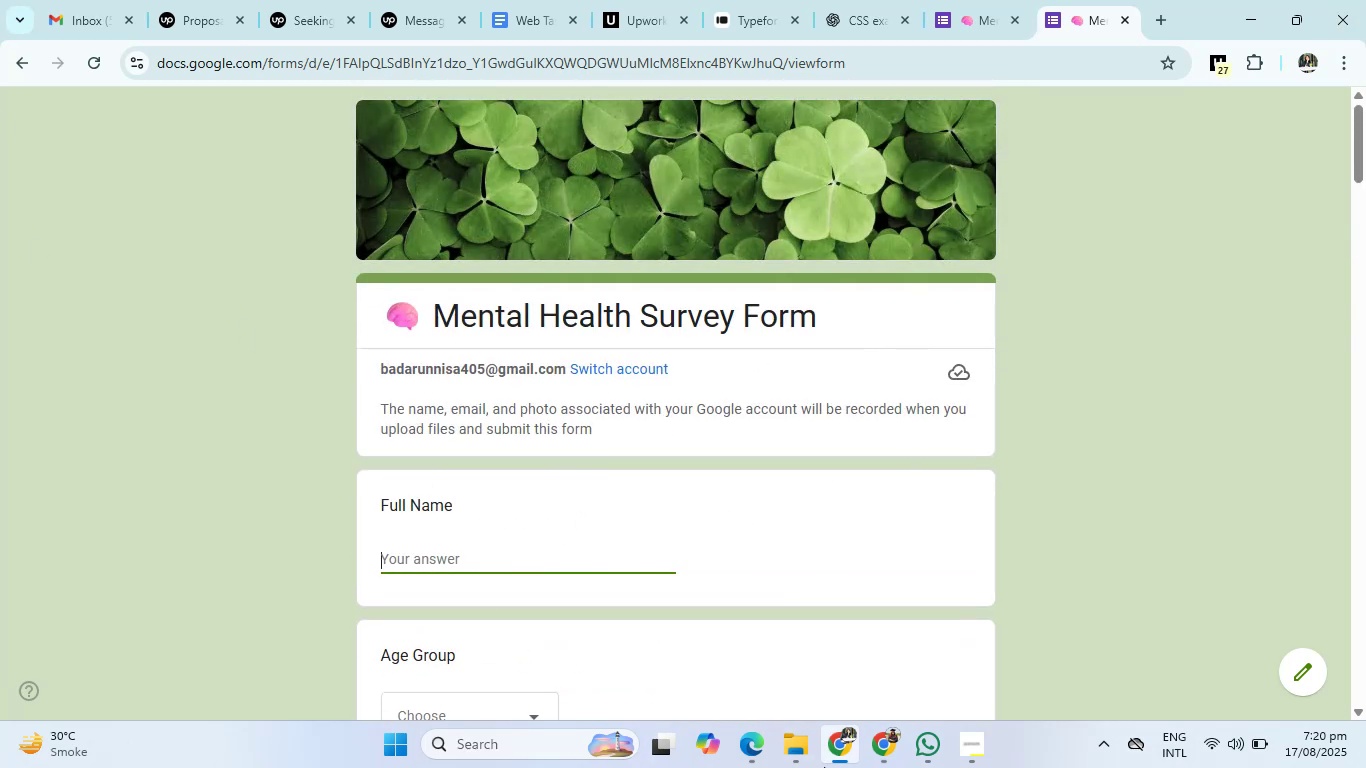 
type(Brown)
 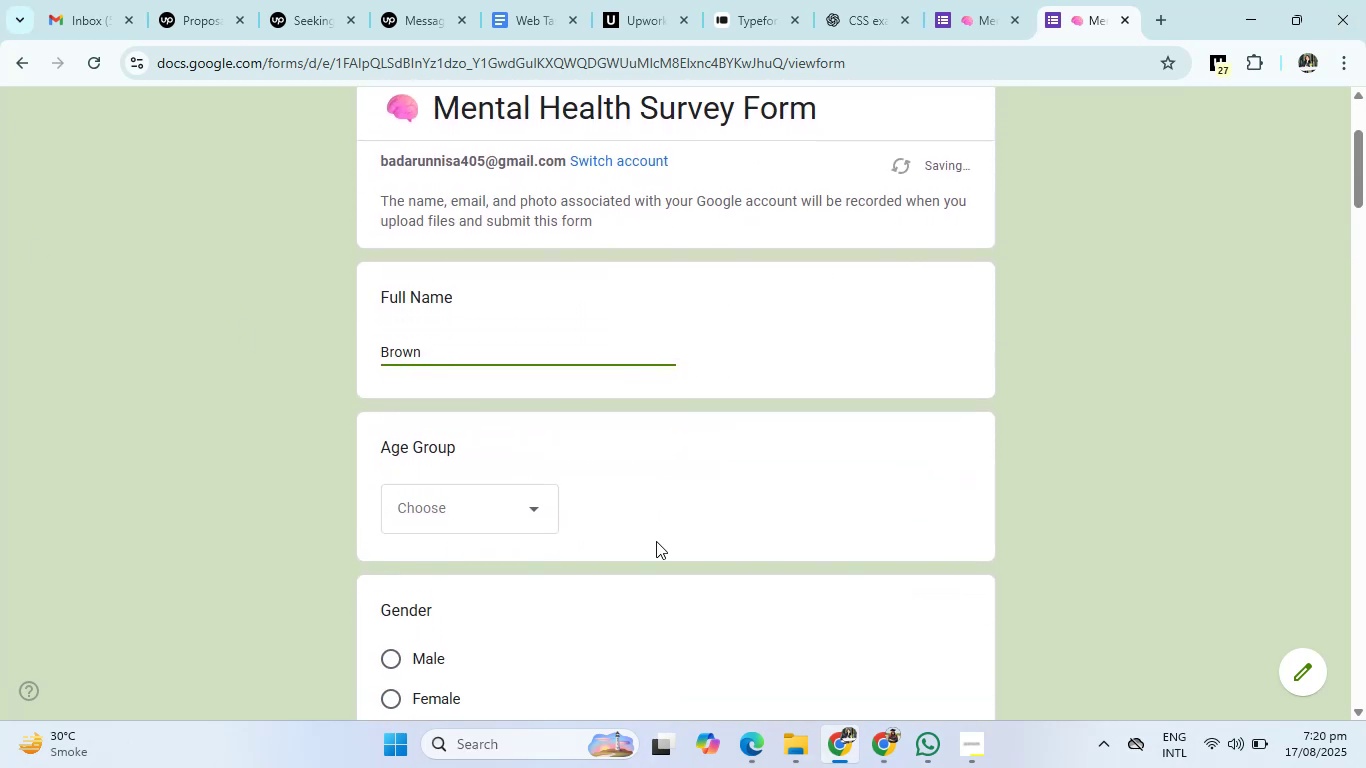 
left_click([465, 528])
 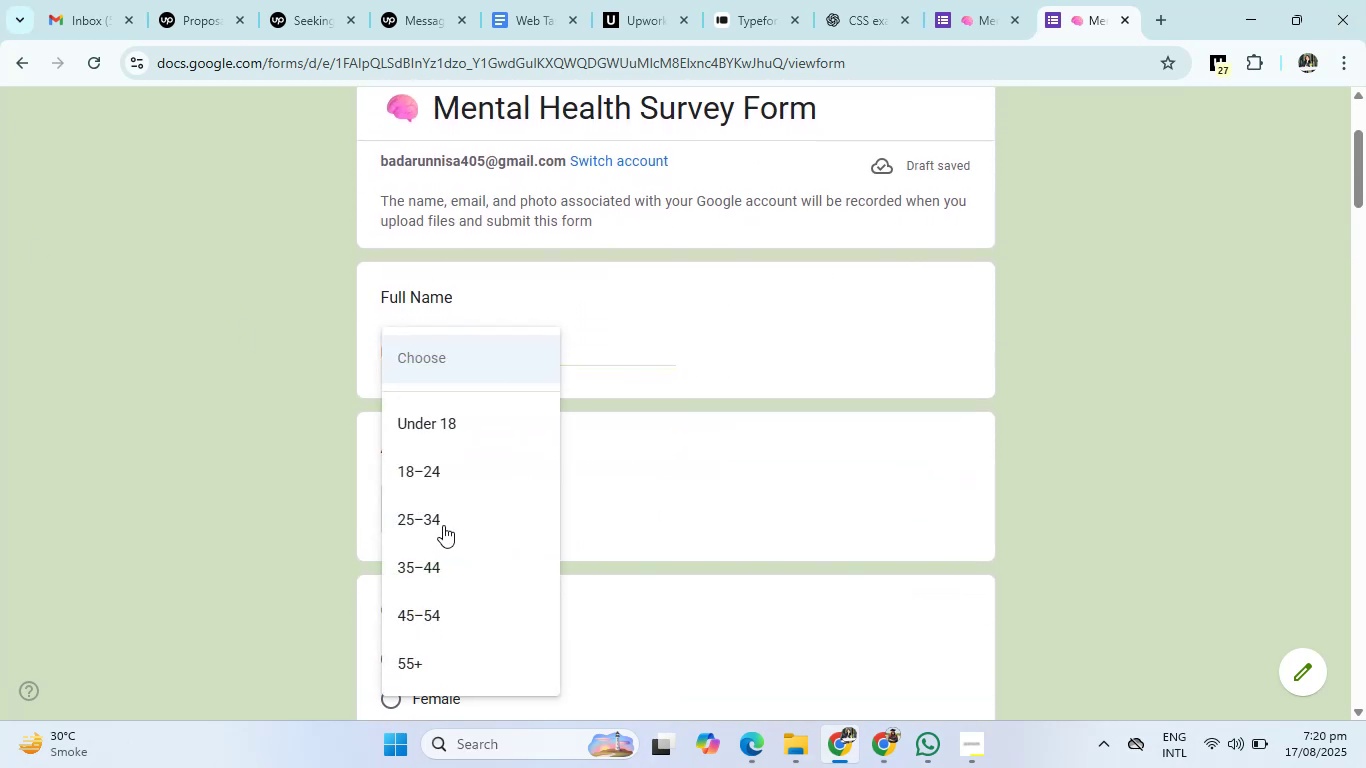 
left_click([442, 525])
 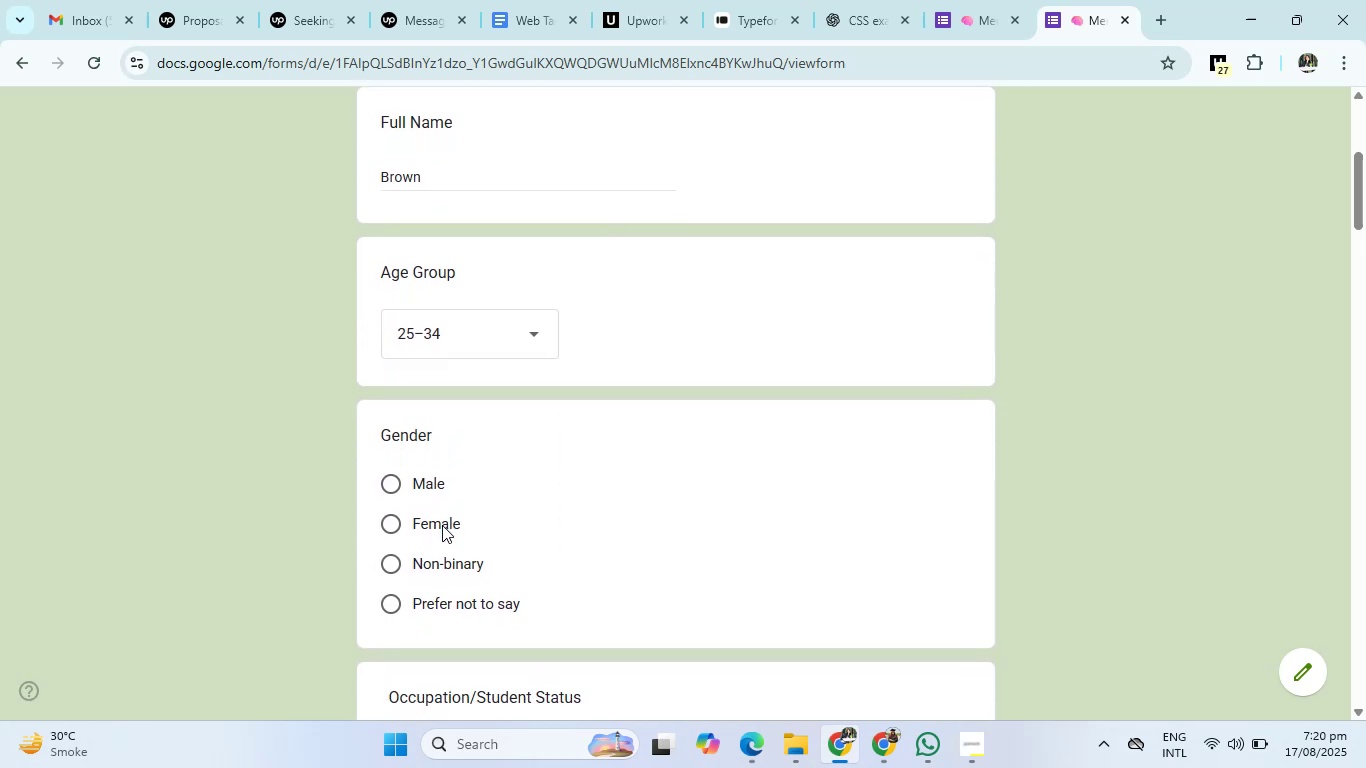 
left_click([442, 525])
 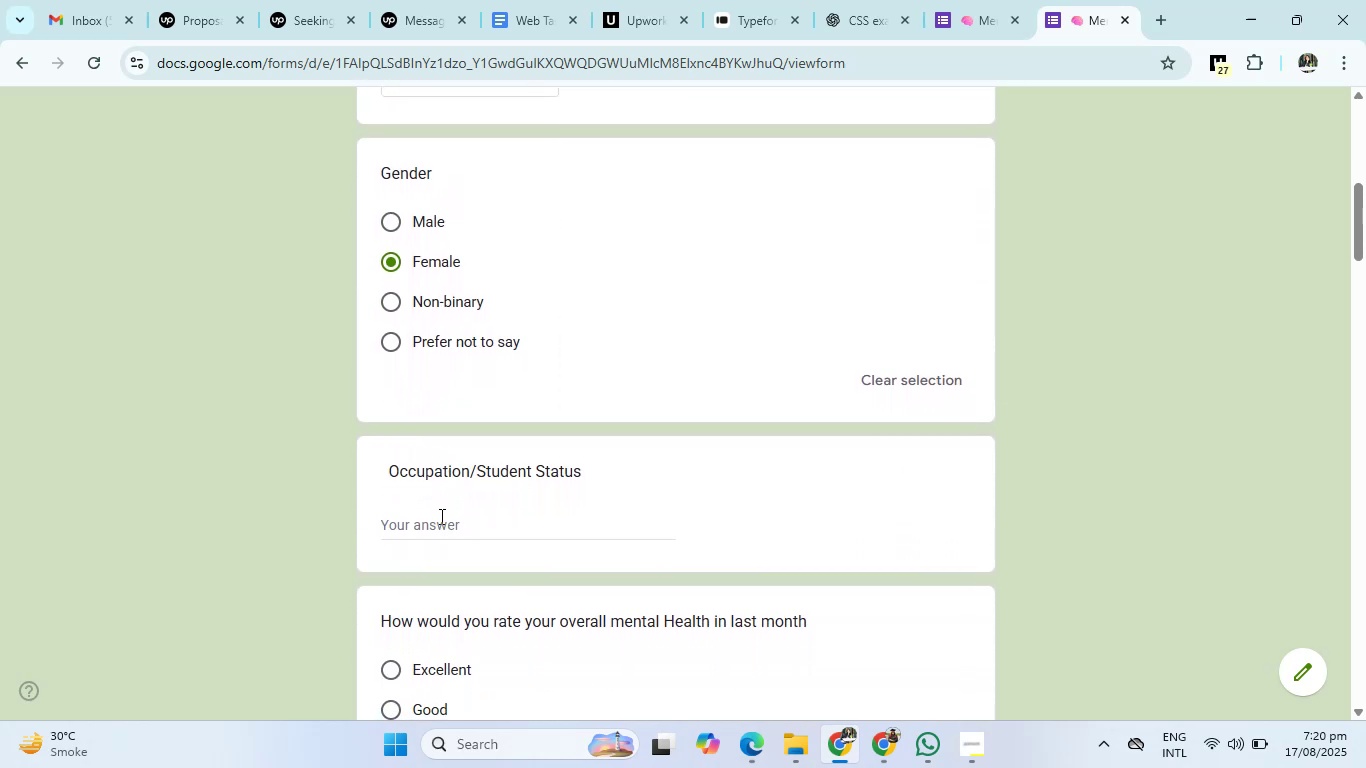 
left_click([434, 528])
 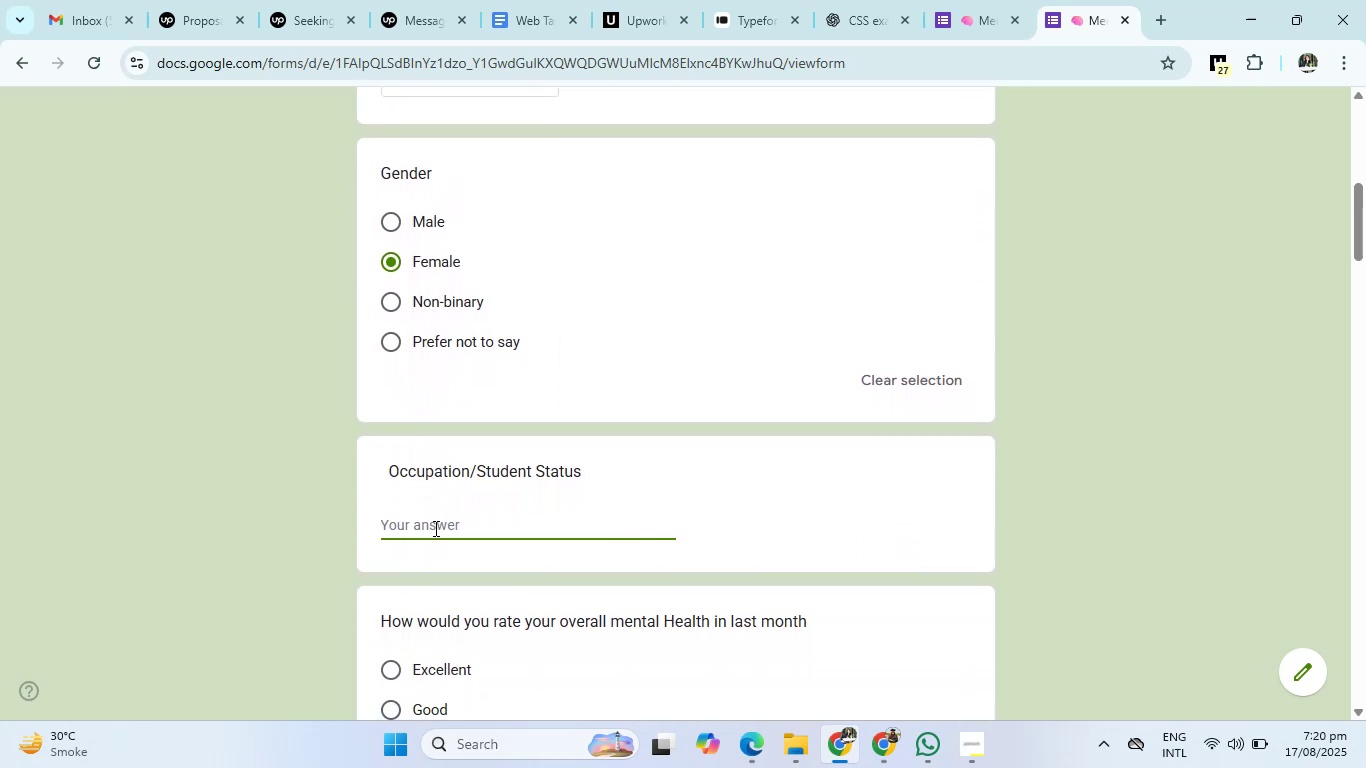 
type(Designer)
 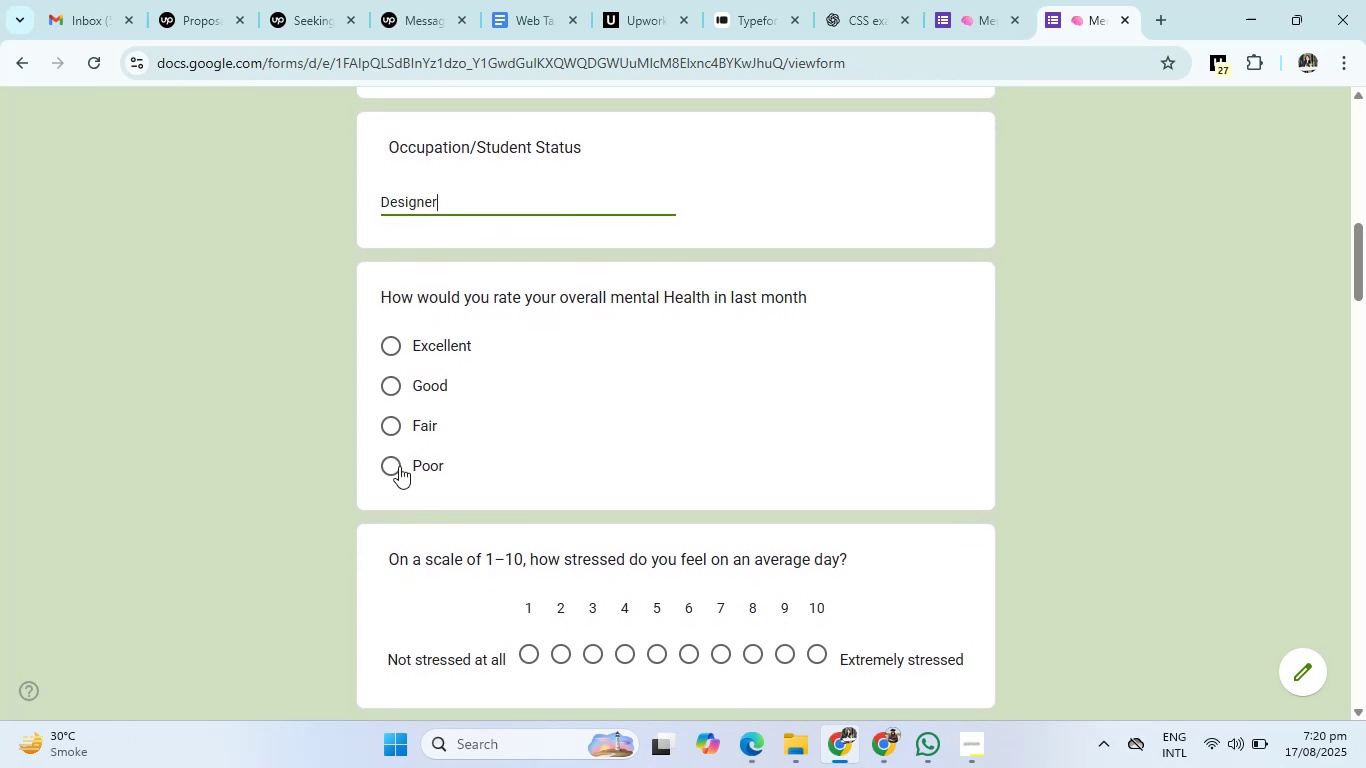 
left_click([389, 463])
 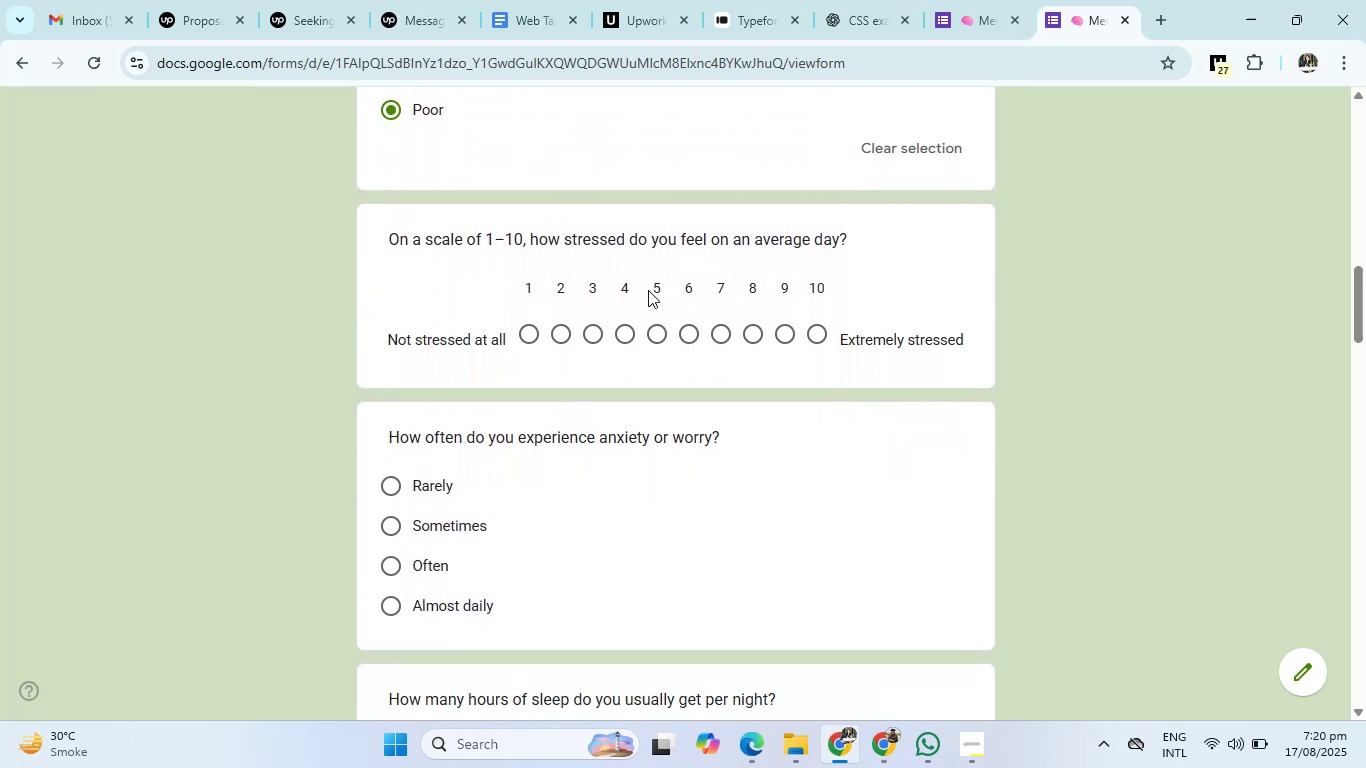 
left_click([622, 328])
 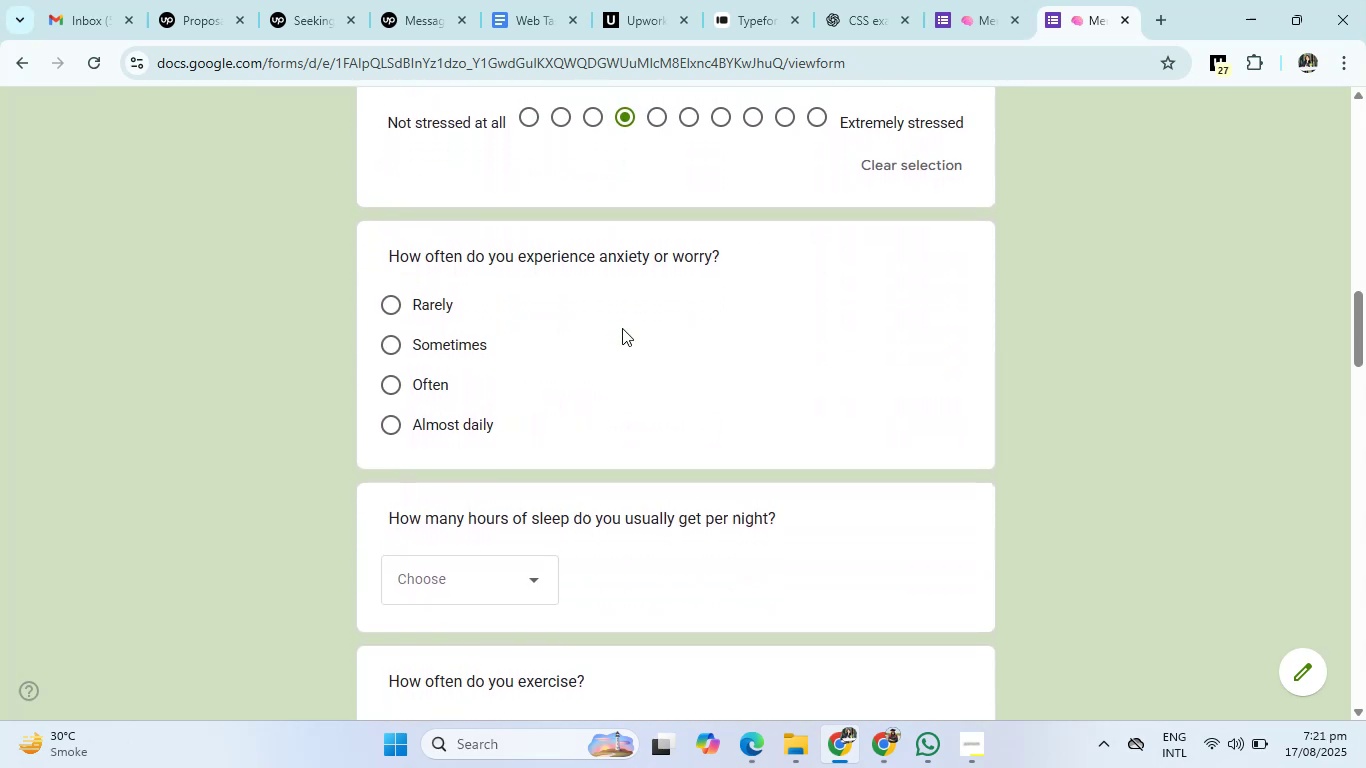 
left_click([749, 130])
 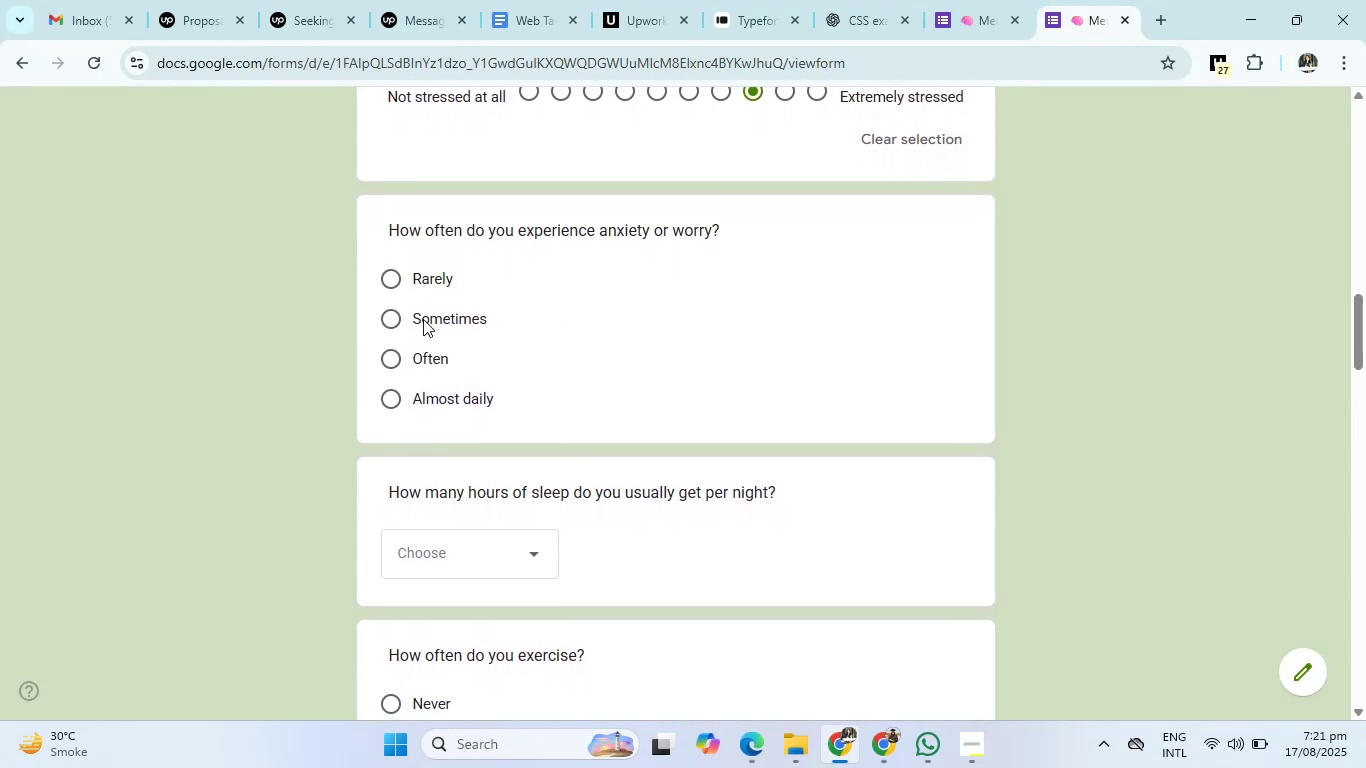 
wait(5.28)
 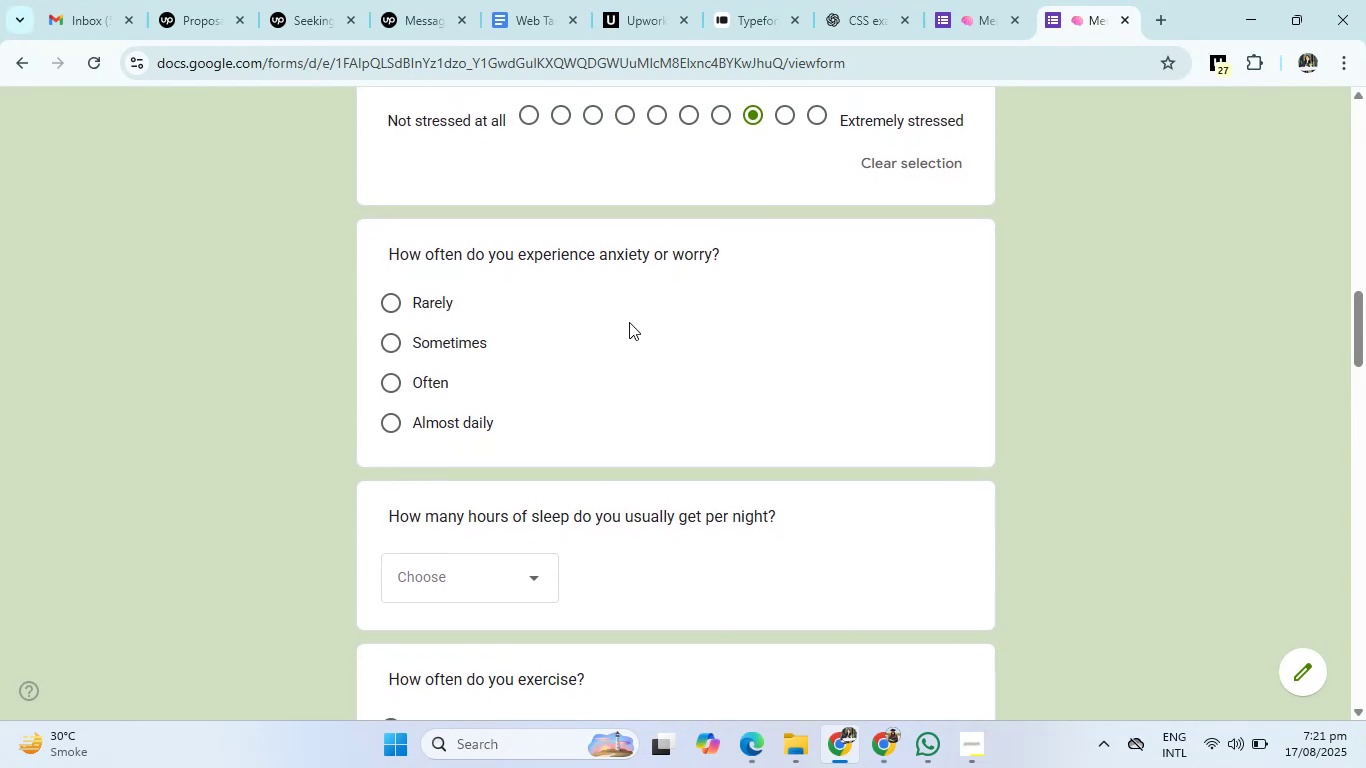 
left_click([417, 350])
 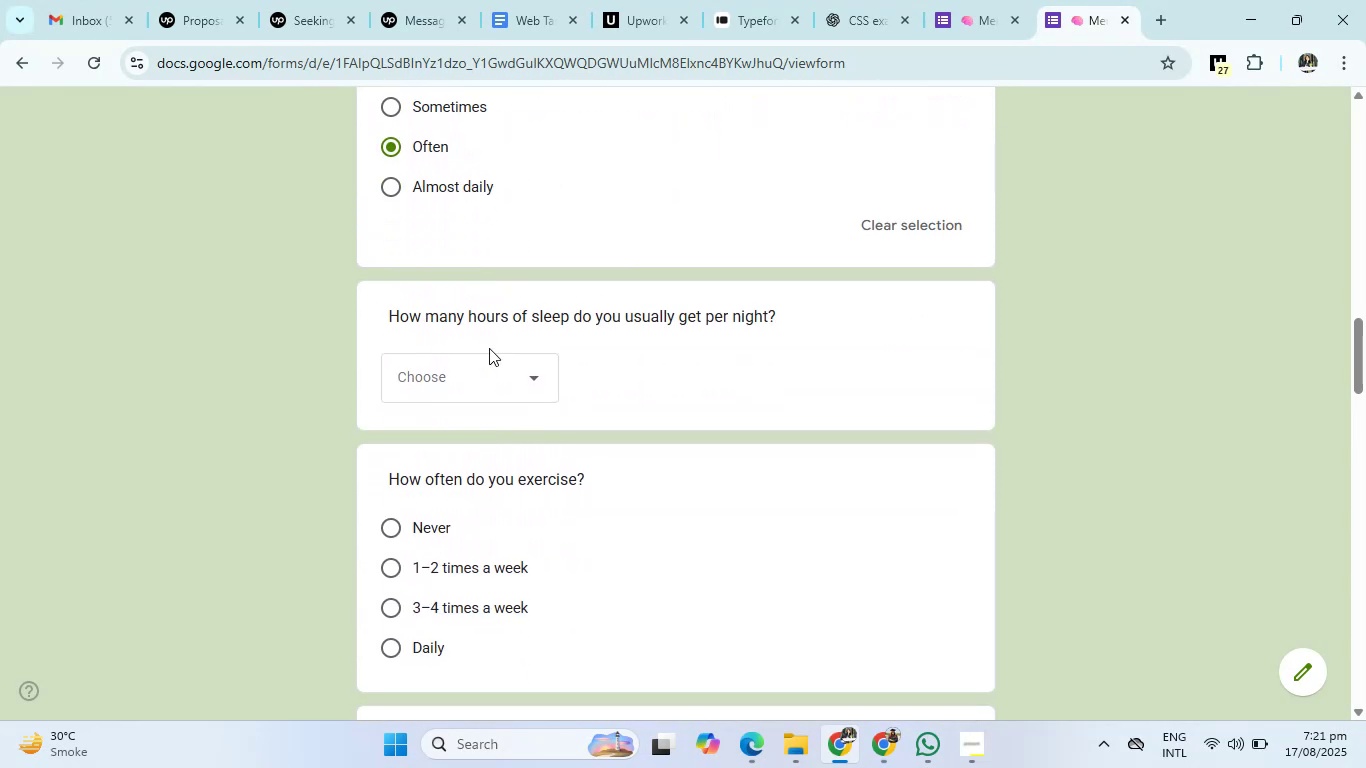 
left_click([506, 378])
 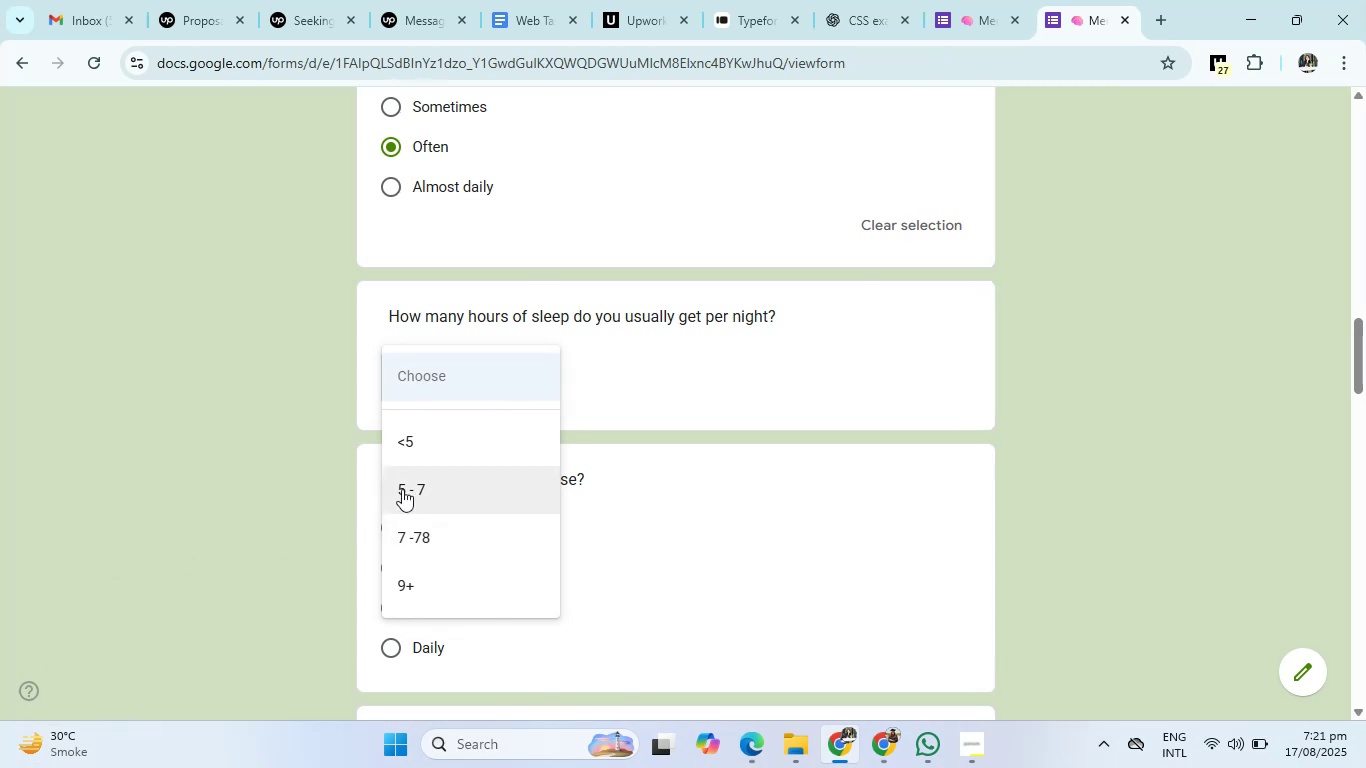 
scroll: coordinate [649, 518], scroll_direction: none, amount: 0.0
 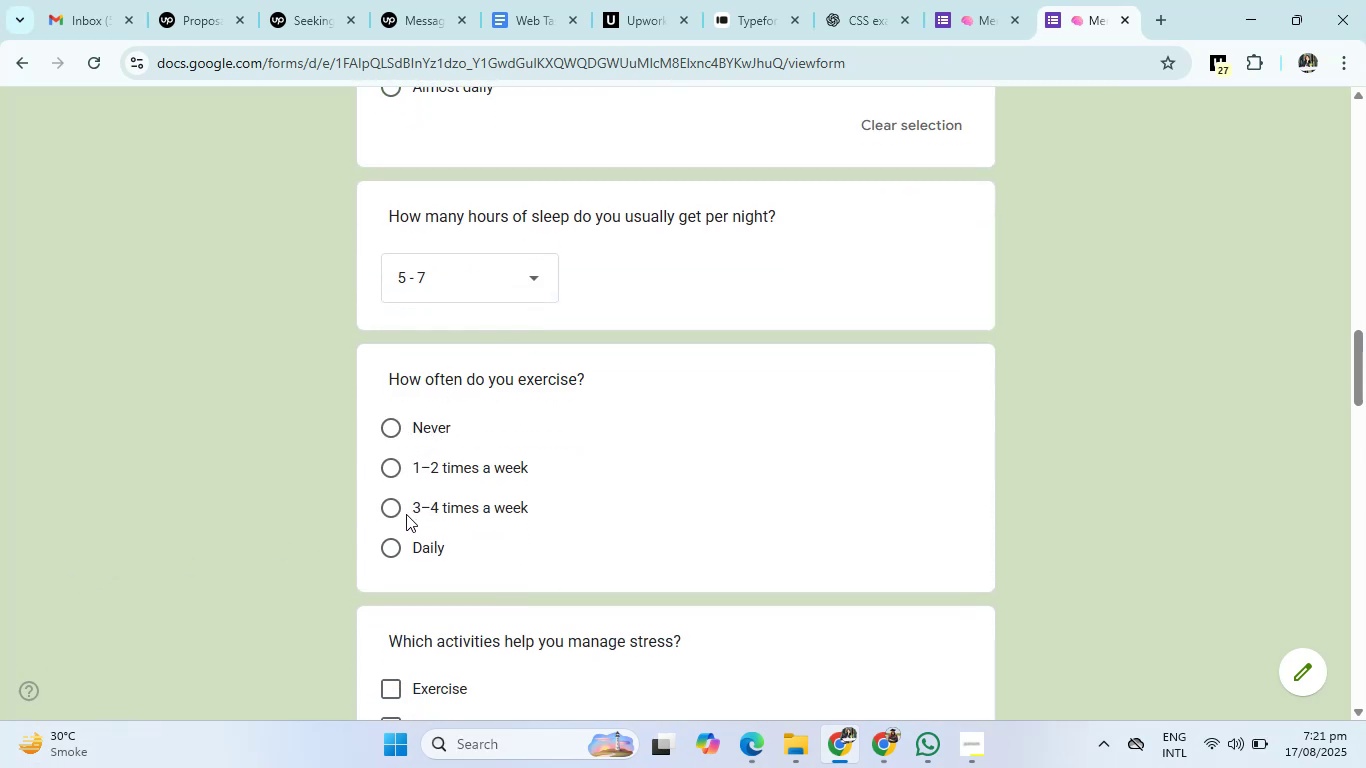 
left_click([396, 466])
 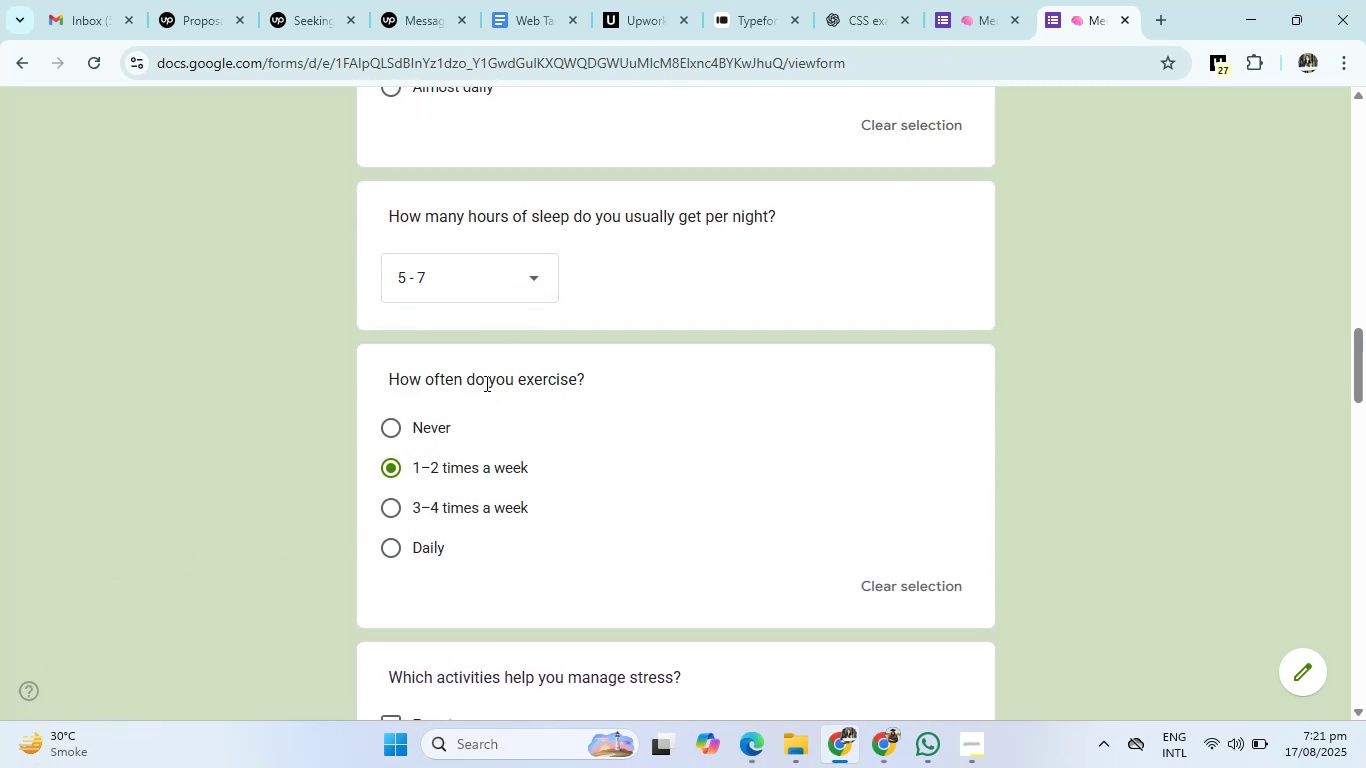 
scroll: coordinate [536, 471], scroll_direction: down, amount: 3.0
 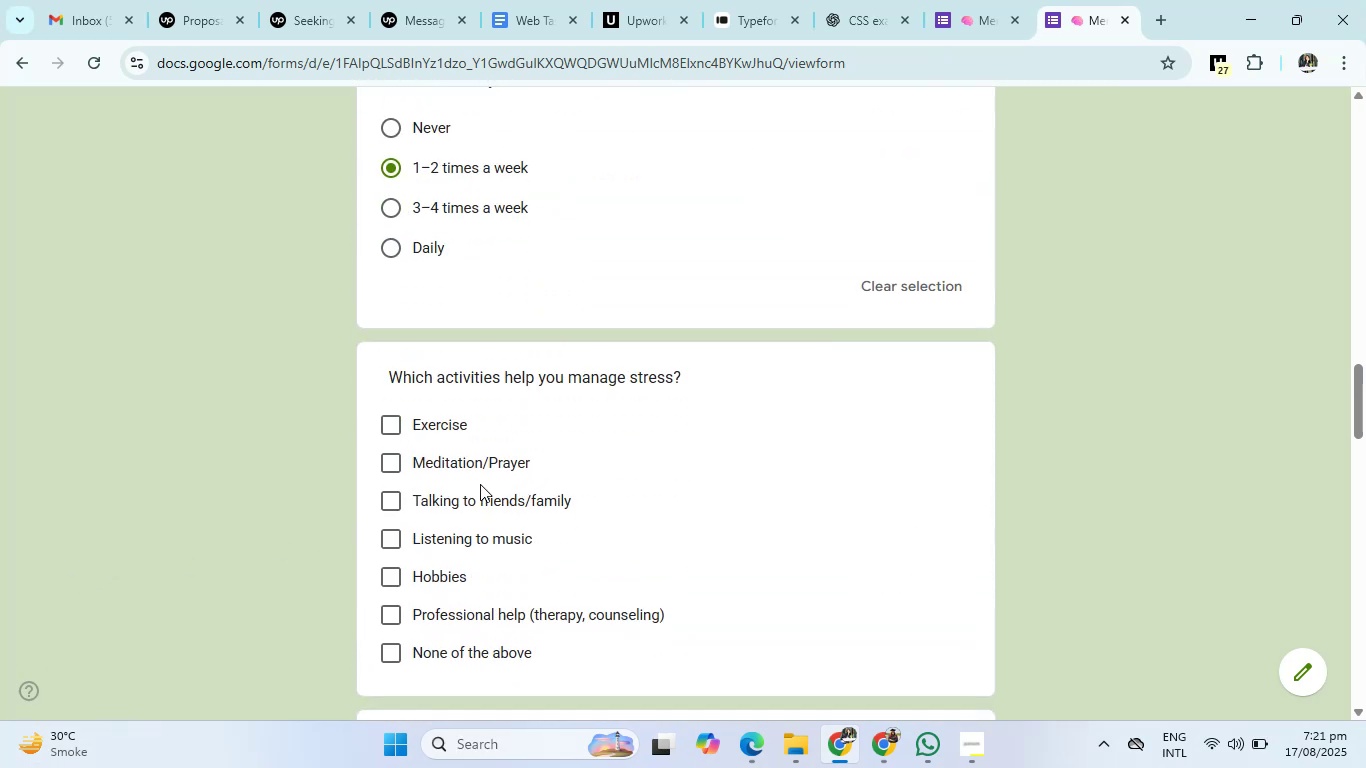 
left_click([387, 425])
 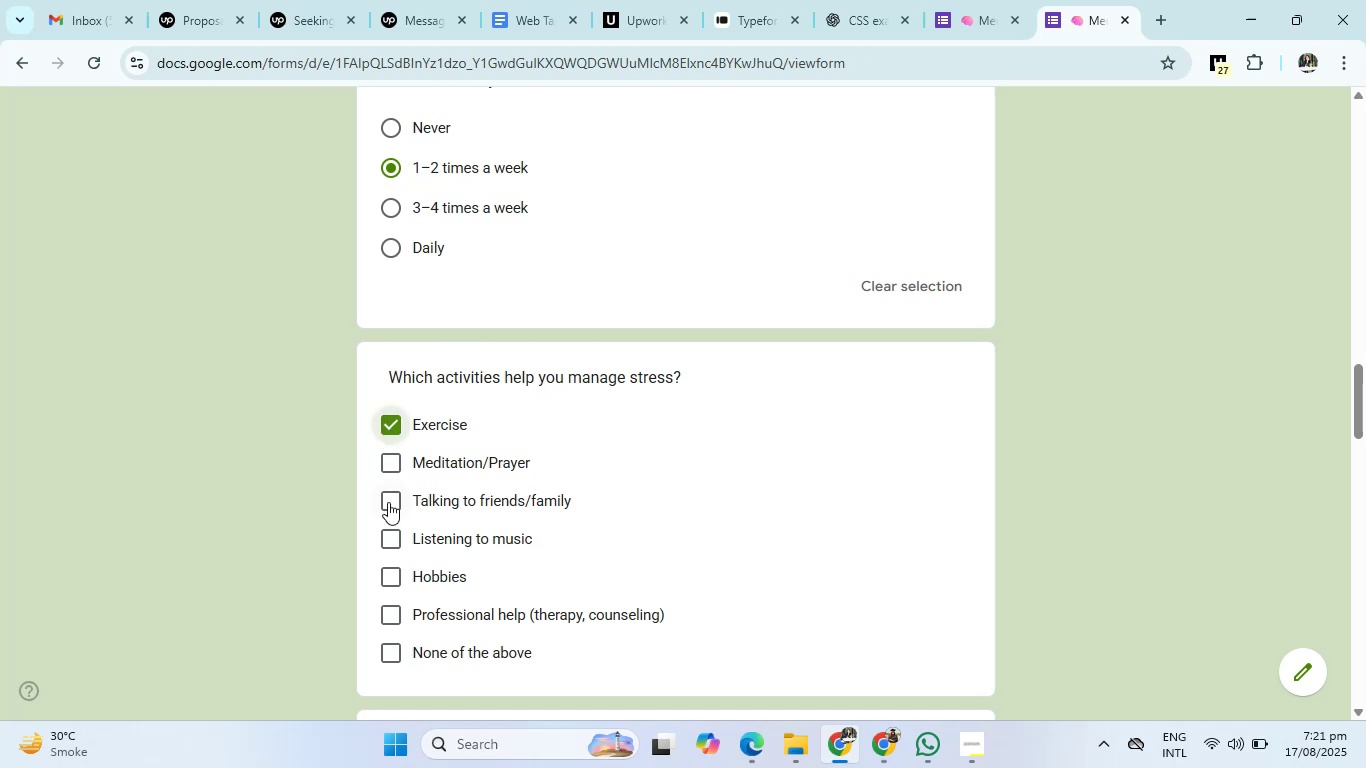 
left_click([388, 502])
 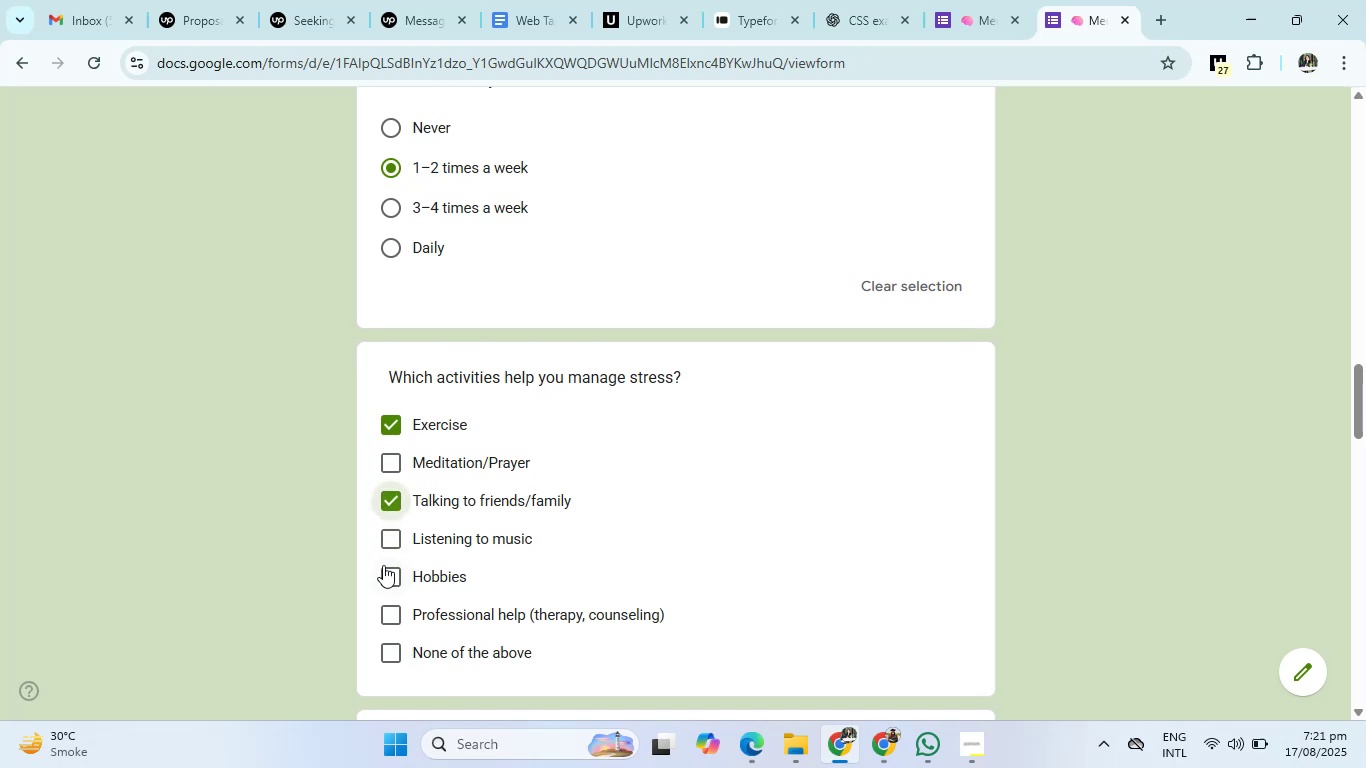 
left_click([384, 540])
 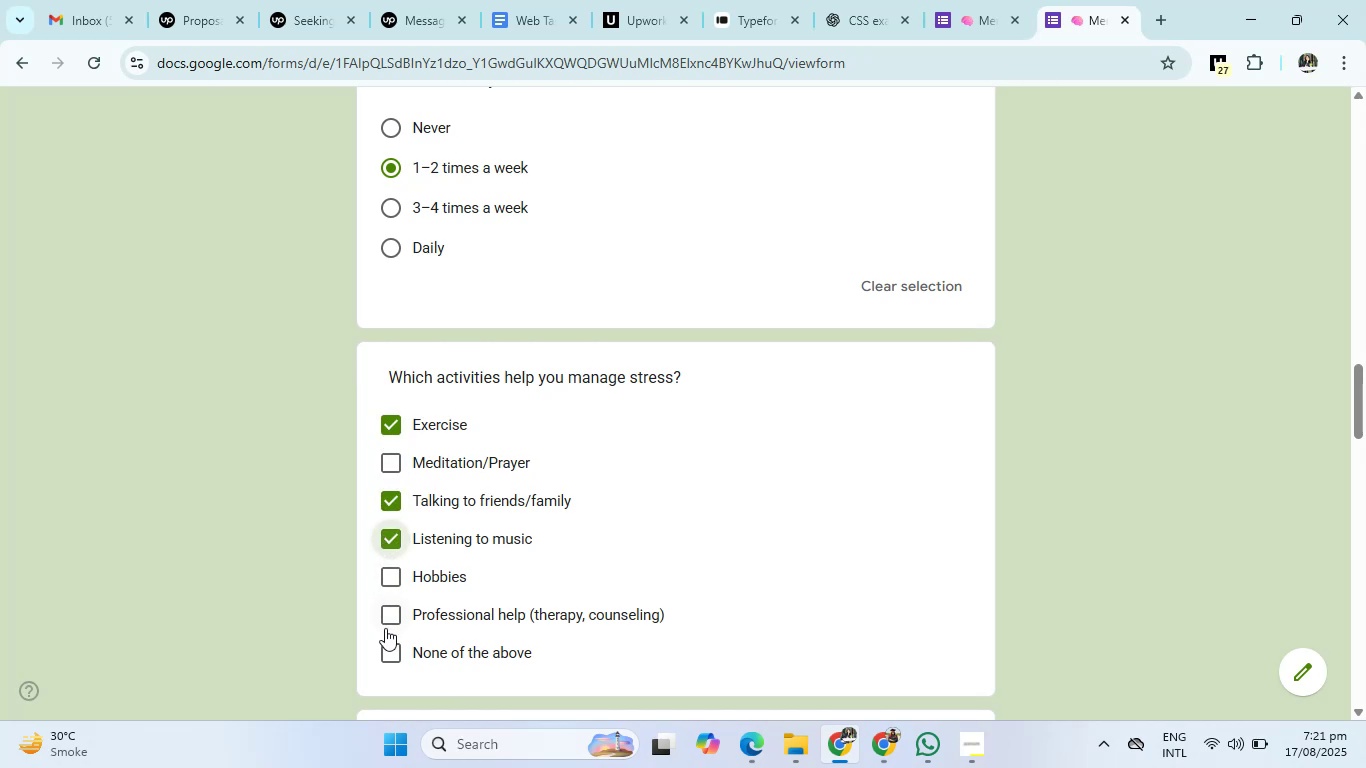 
scroll: coordinate [452, 431], scroll_direction: down, amount: 4.0
 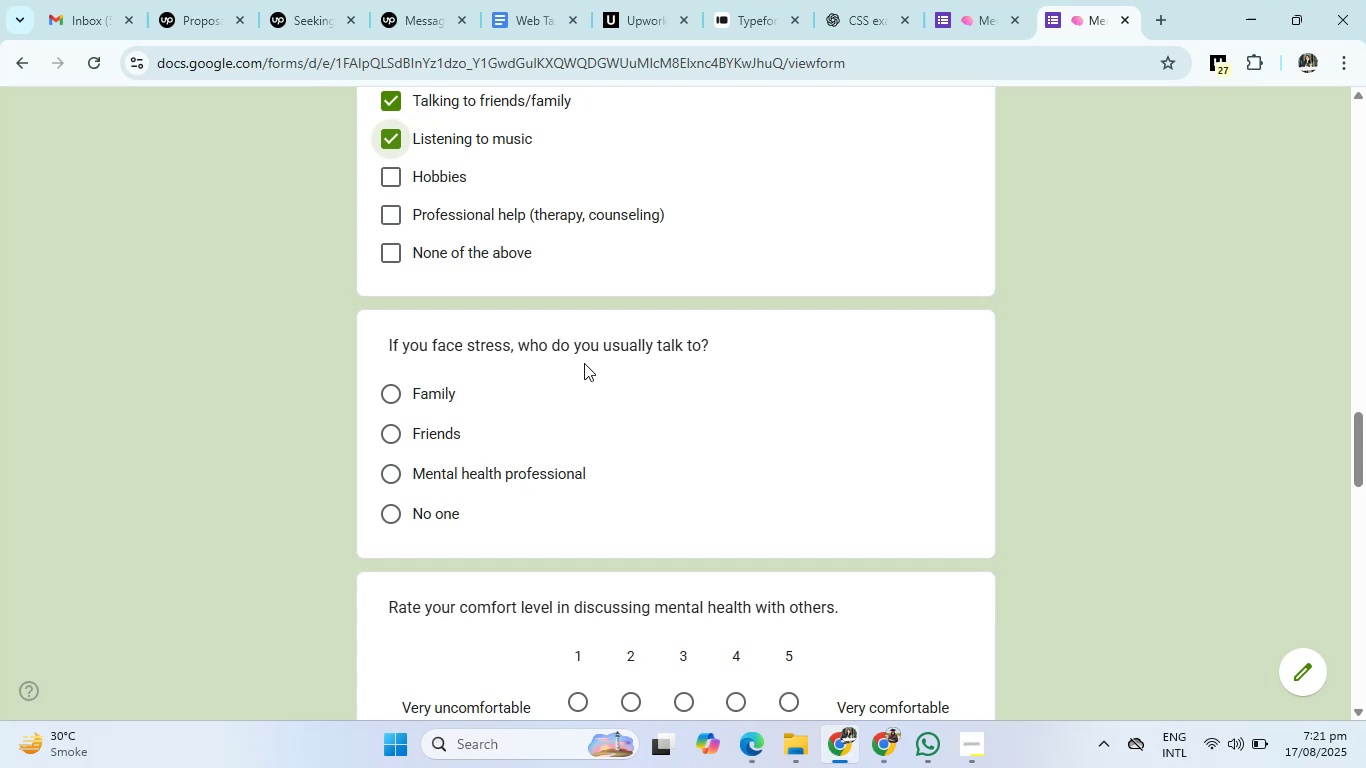 
wait(6.59)
 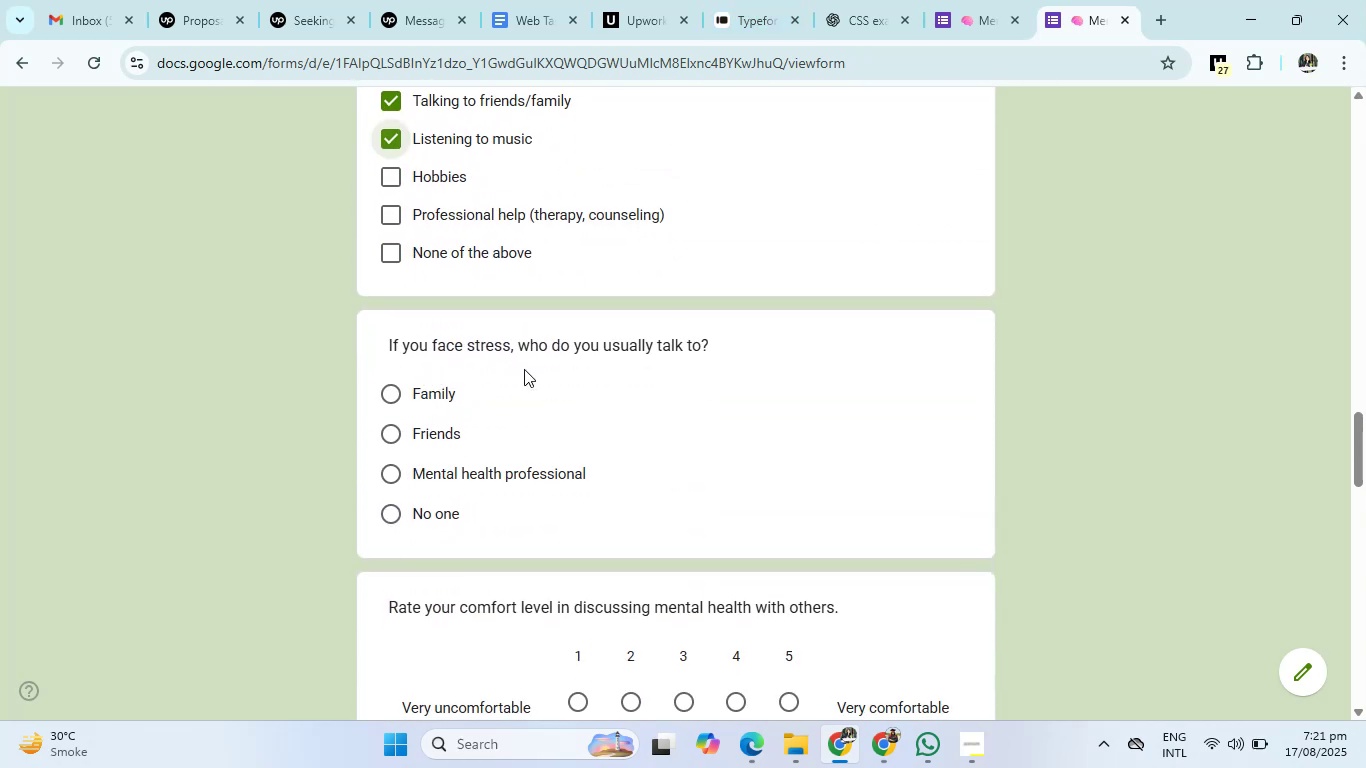 
left_click([396, 442])
 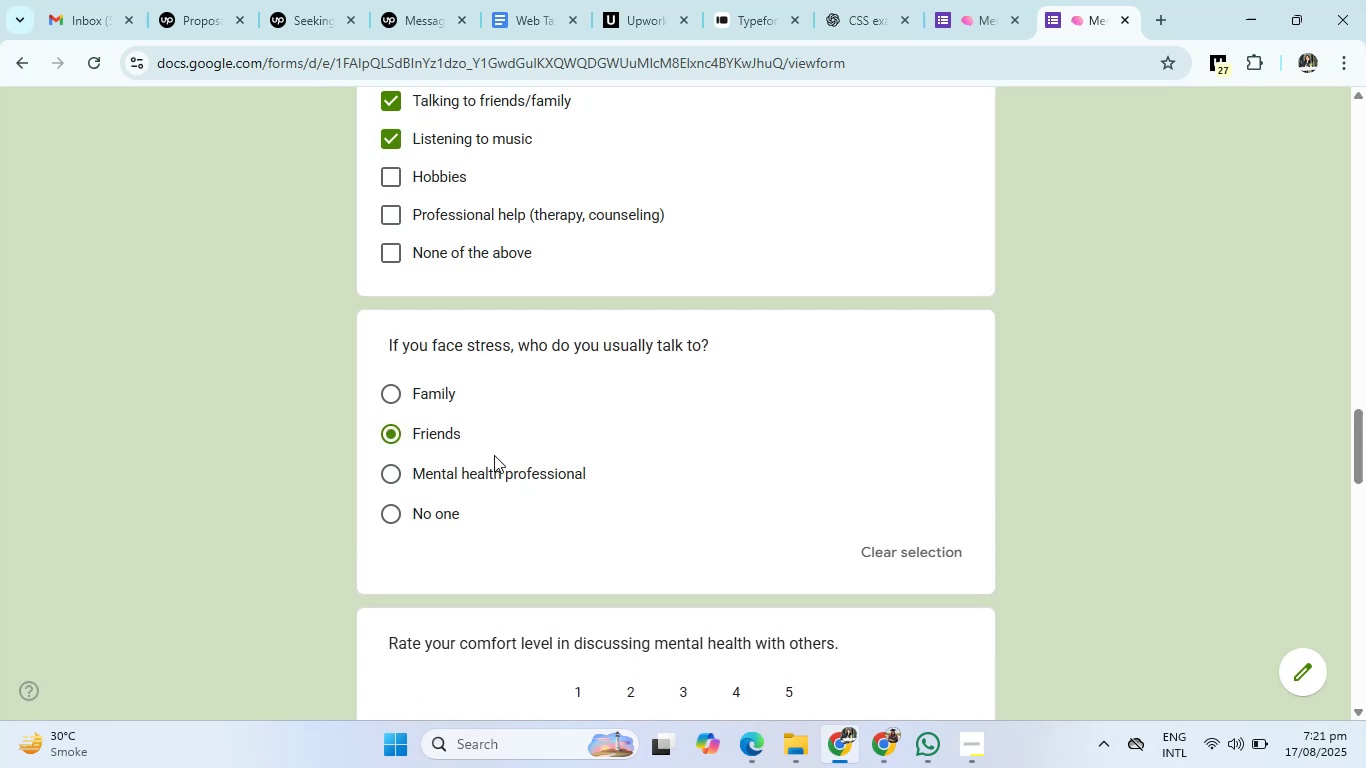 
scroll: coordinate [563, 487], scroll_direction: down, amount: 3.0
 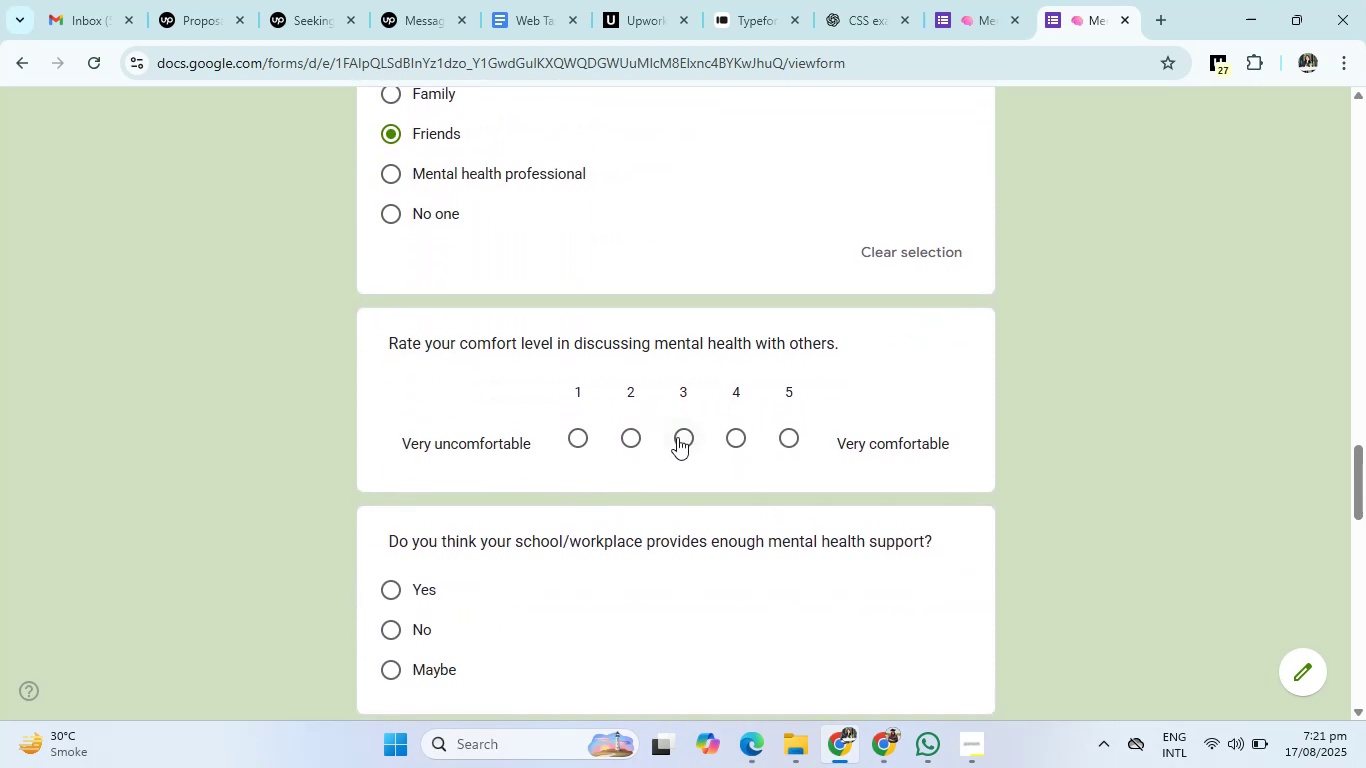 
left_click([633, 438])
 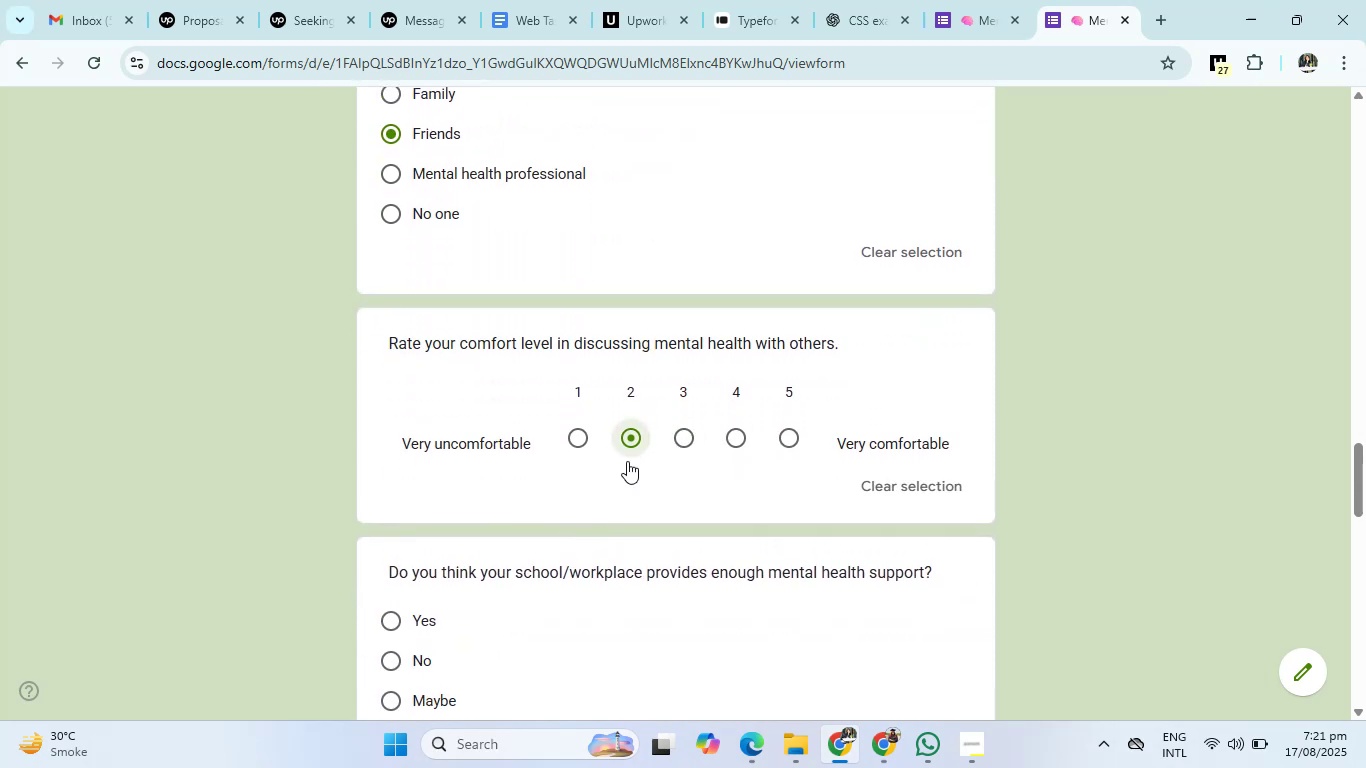 
scroll: coordinate [590, 544], scroll_direction: down, amount: 2.0
 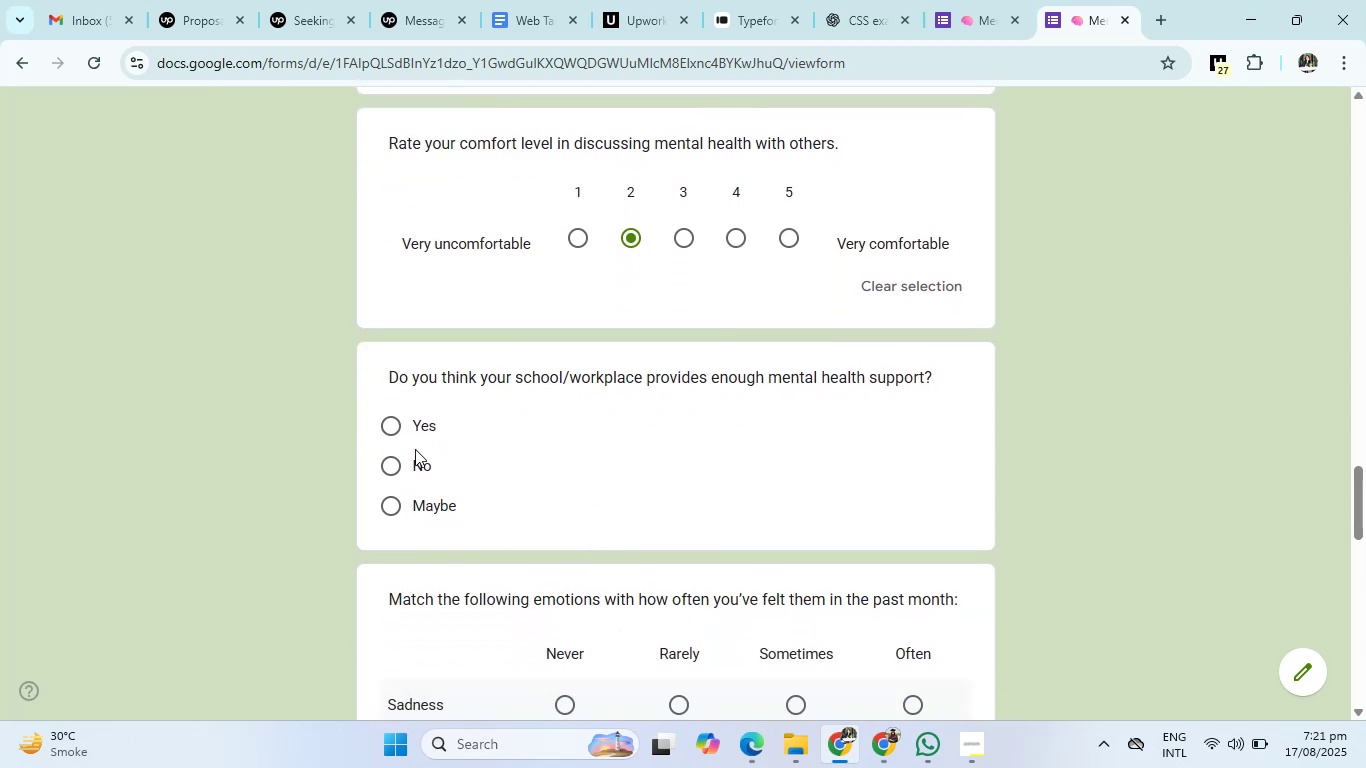 
left_click([398, 425])
 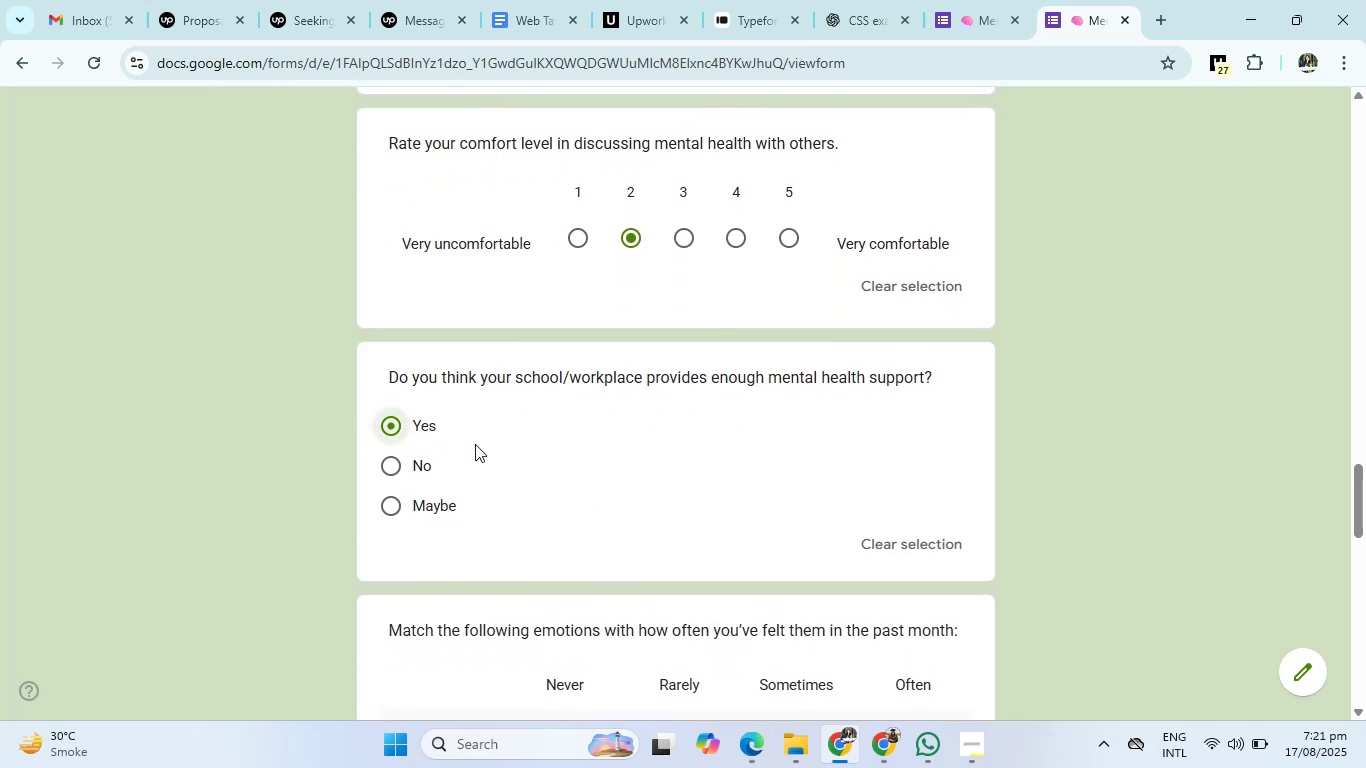 
scroll: coordinate [649, 516], scroll_direction: down, amount: 3.0
 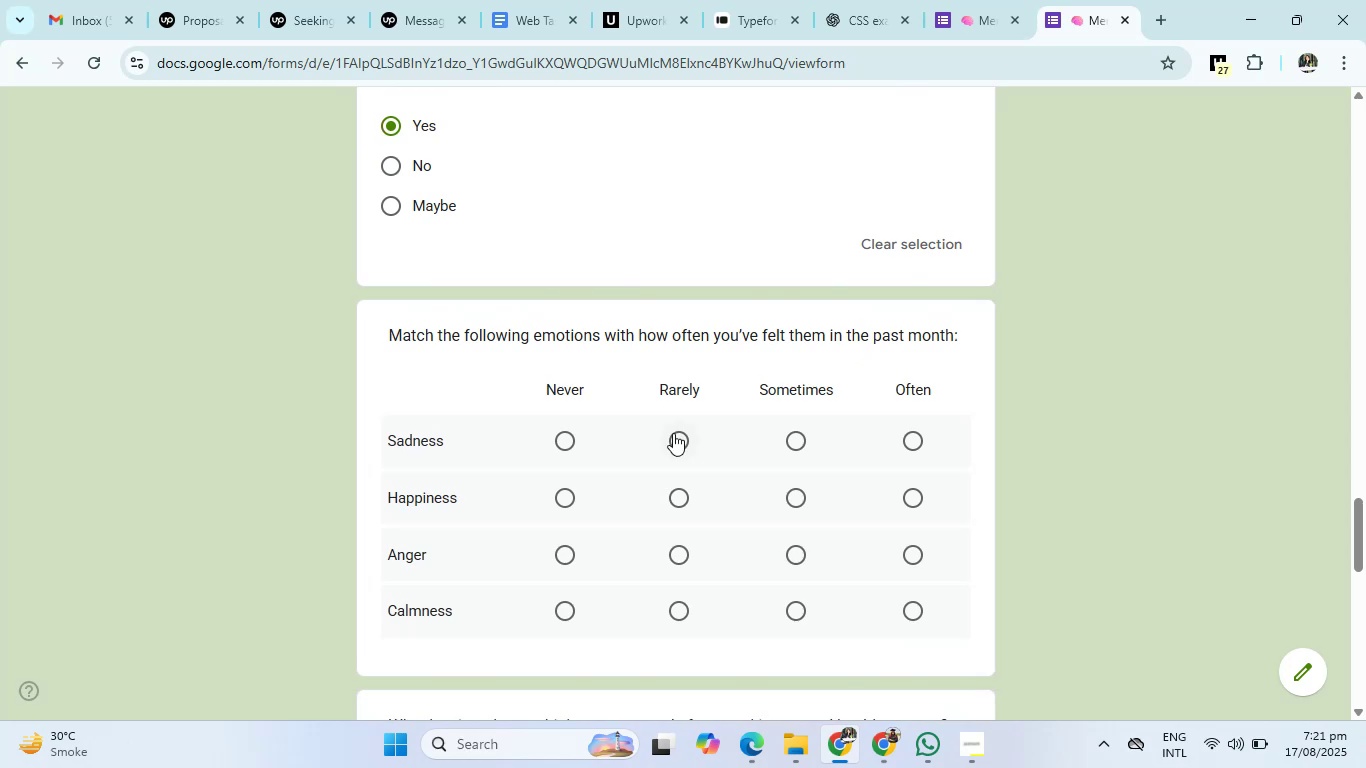 
wait(7.23)
 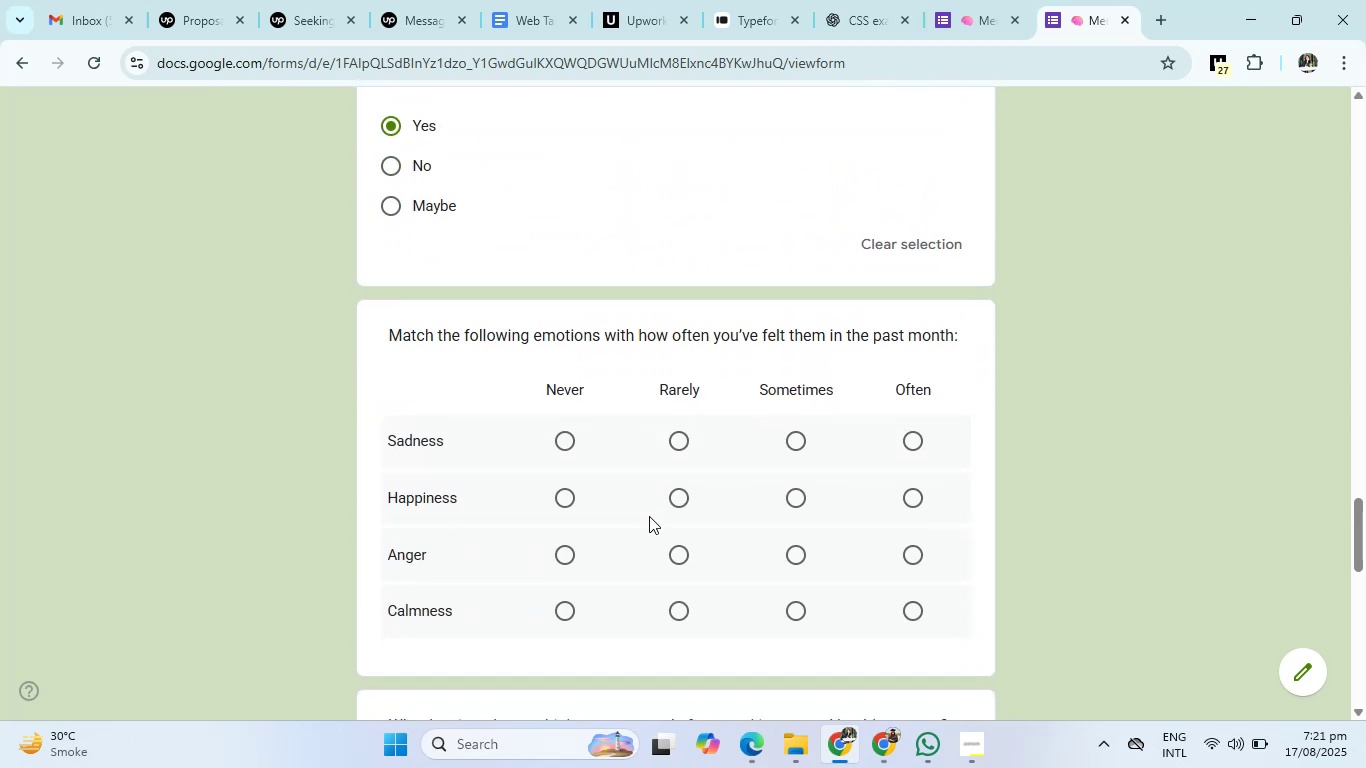 
left_click([914, 433])
 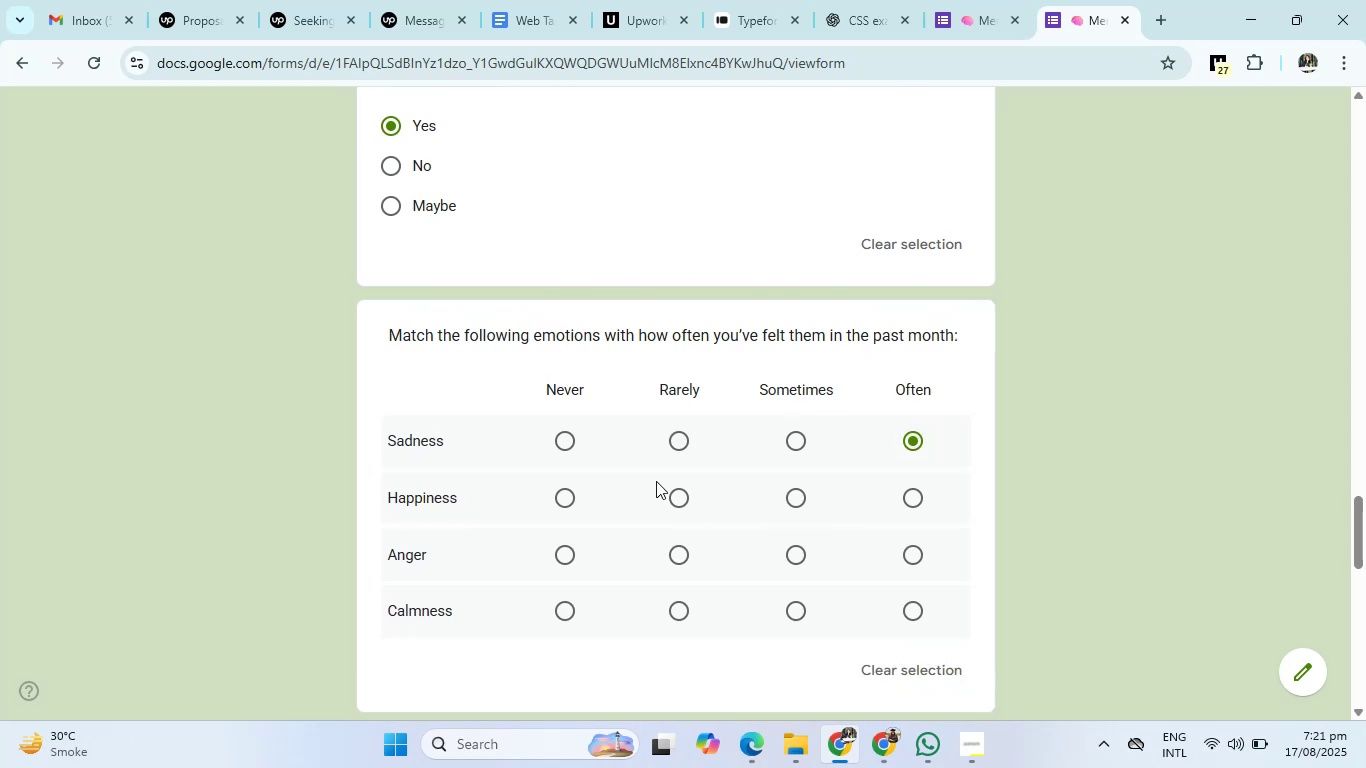 
left_click([686, 489])
 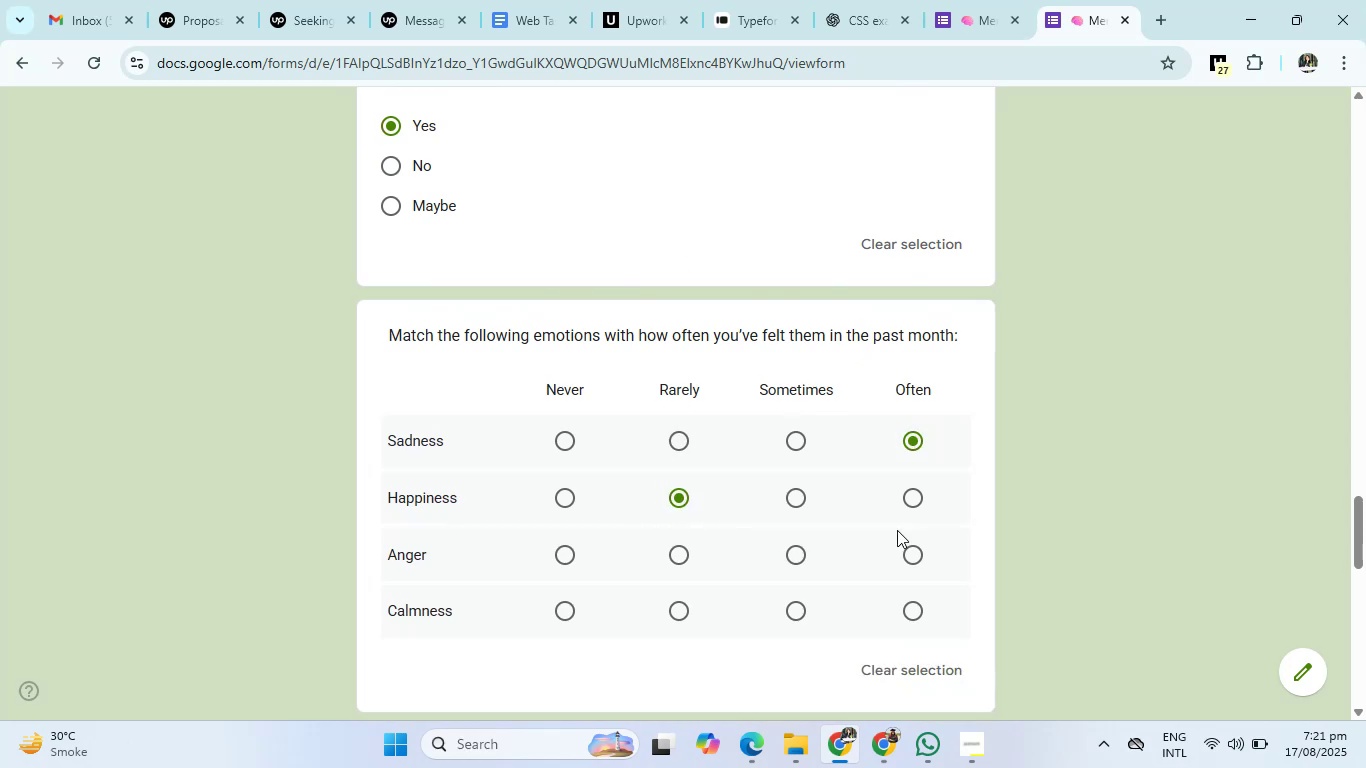 
left_click([912, 553])
 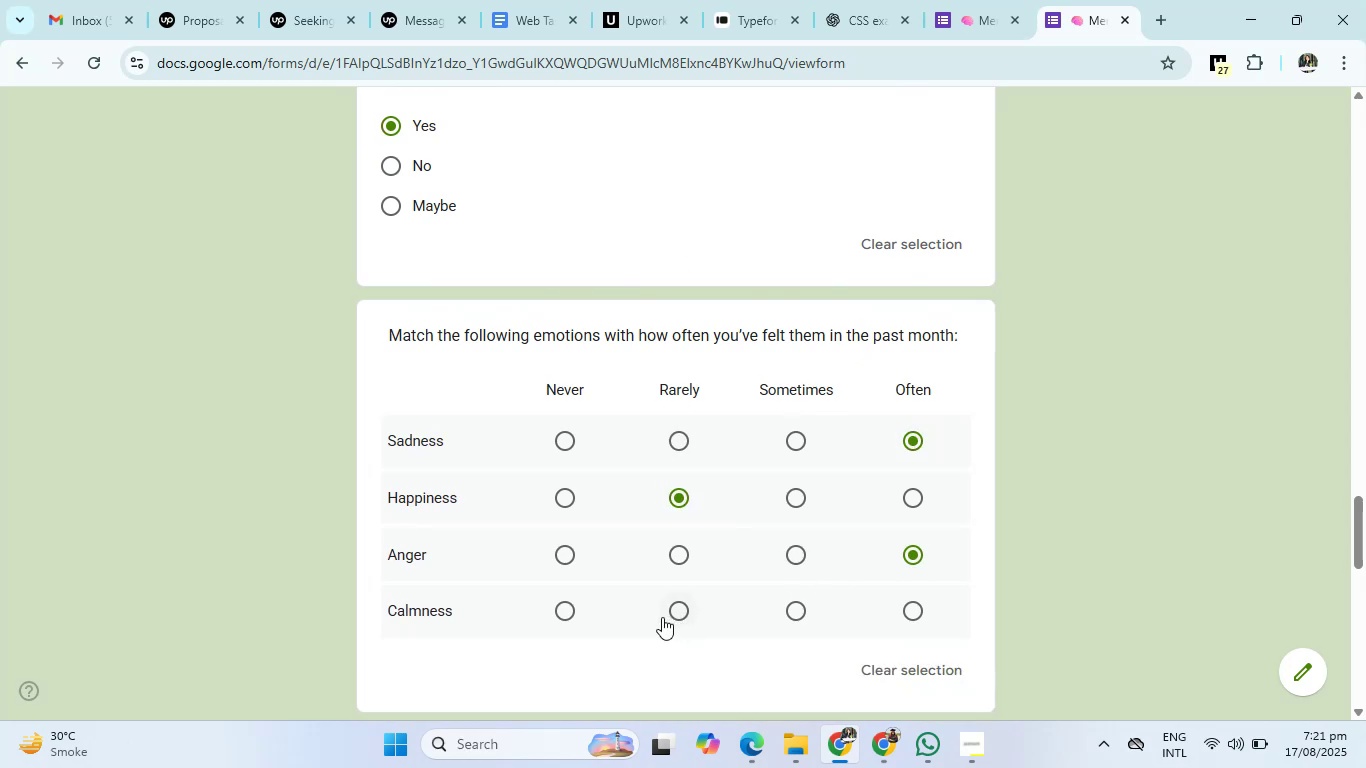 
left_click([685, 603])
 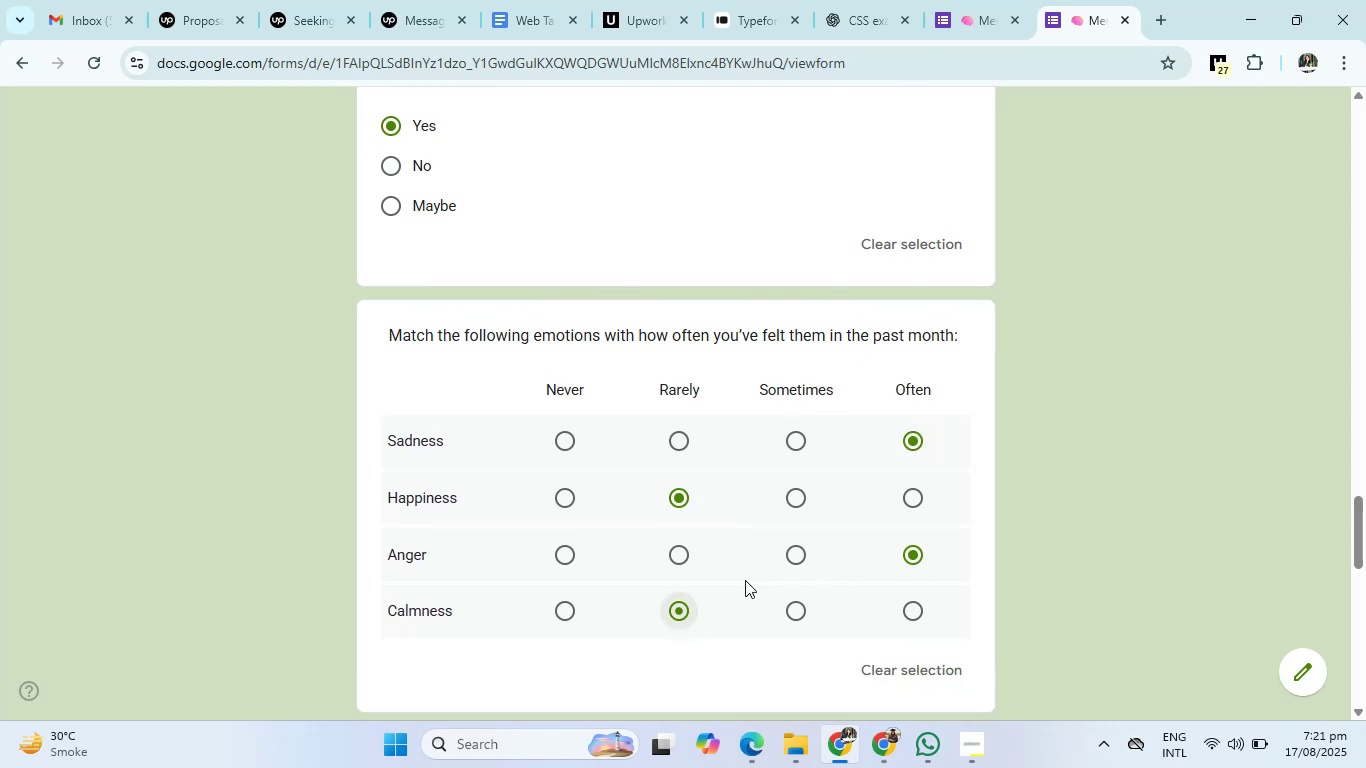 
scroll: coordinate [860, 545], scroll_direction: down, amount: 3.0
 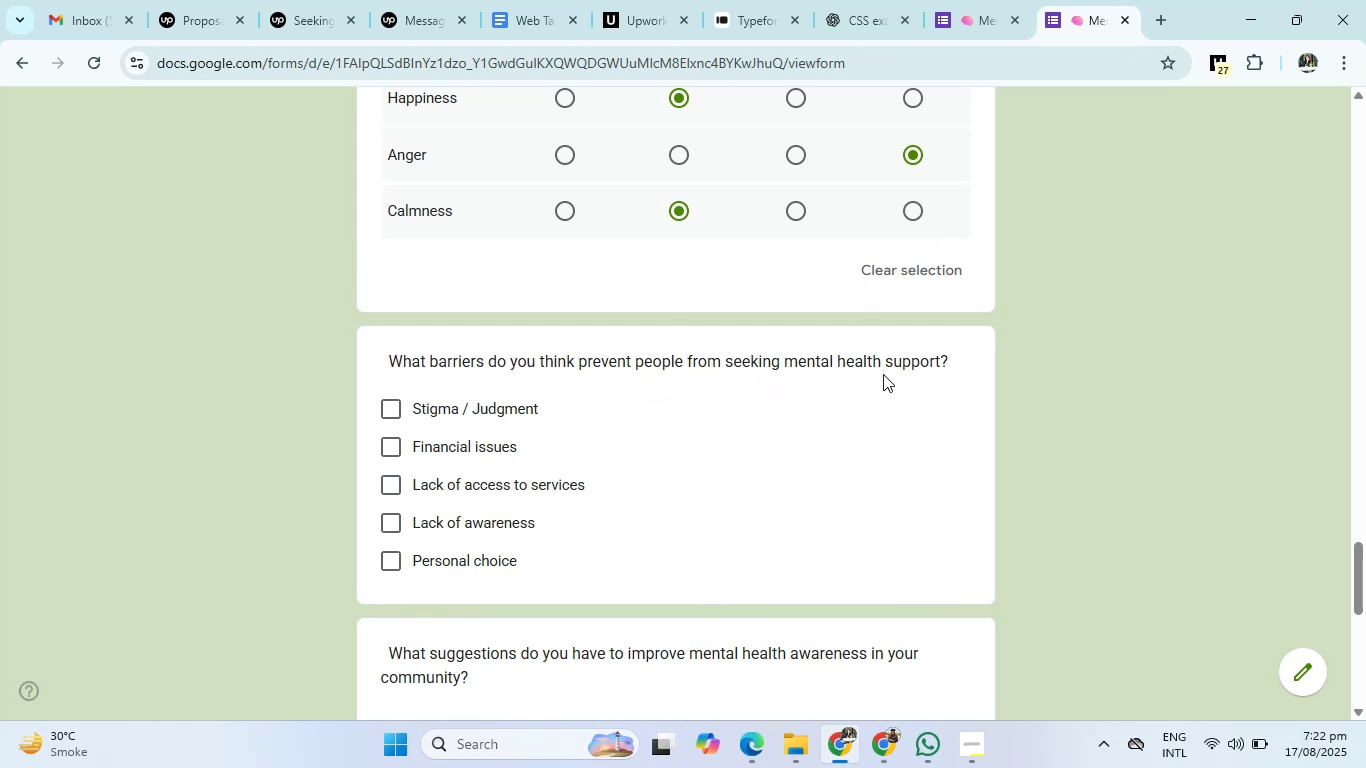 
wait(5.88)
 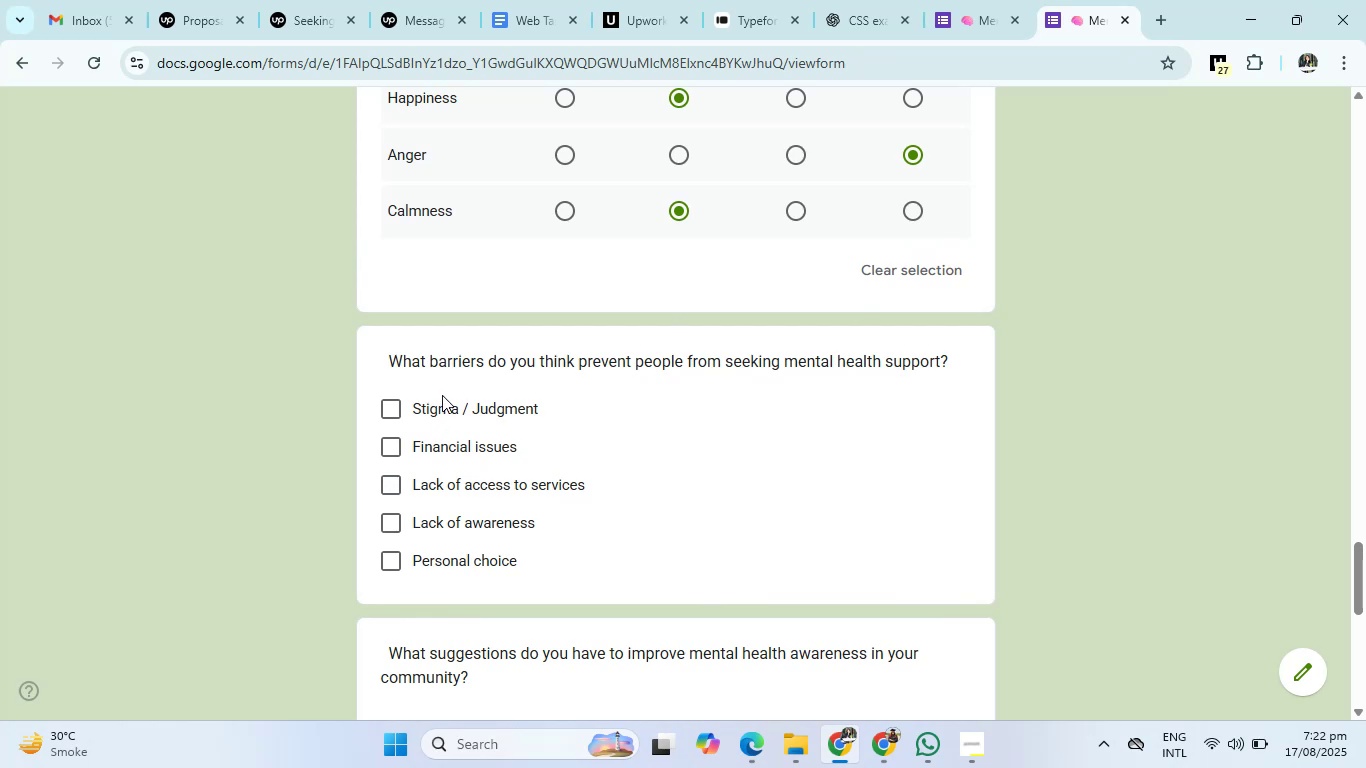 
left_click([396, 414])
 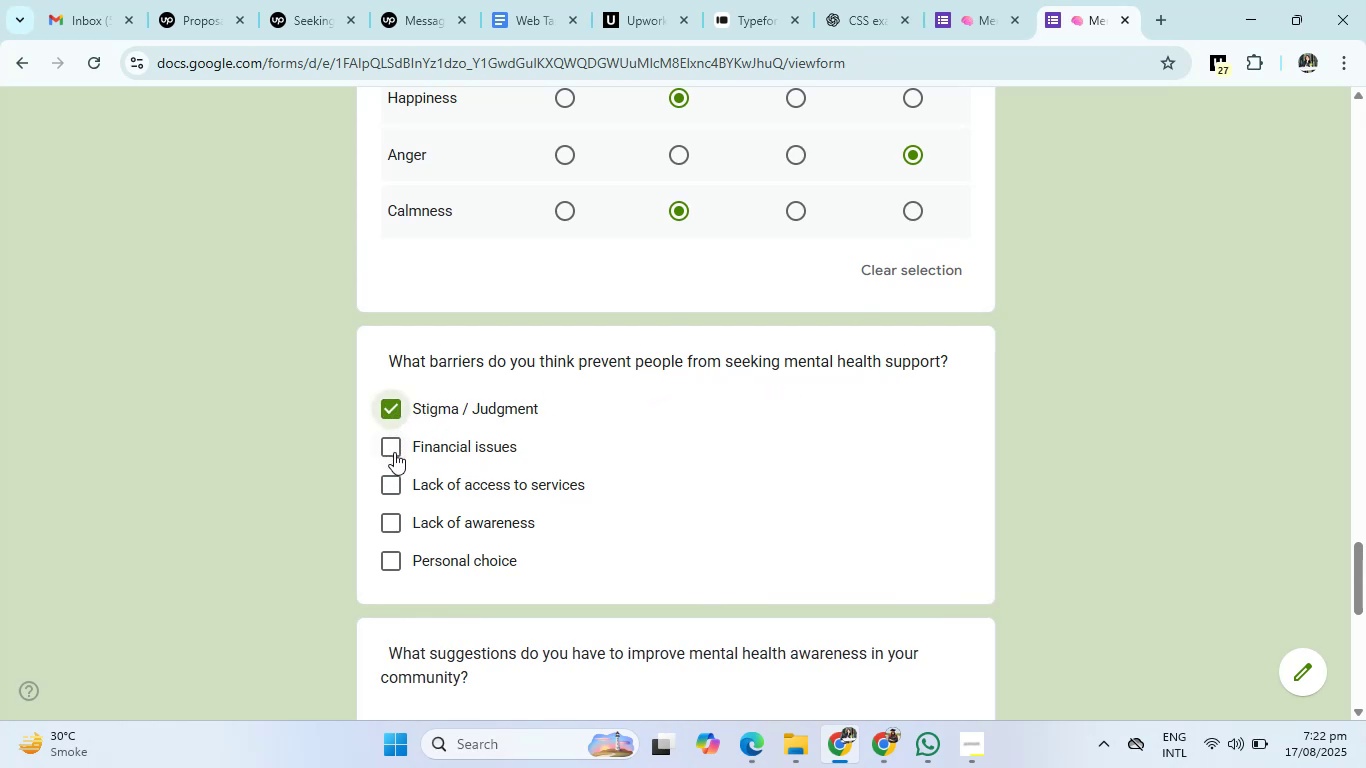 
left_click([394, 455])
 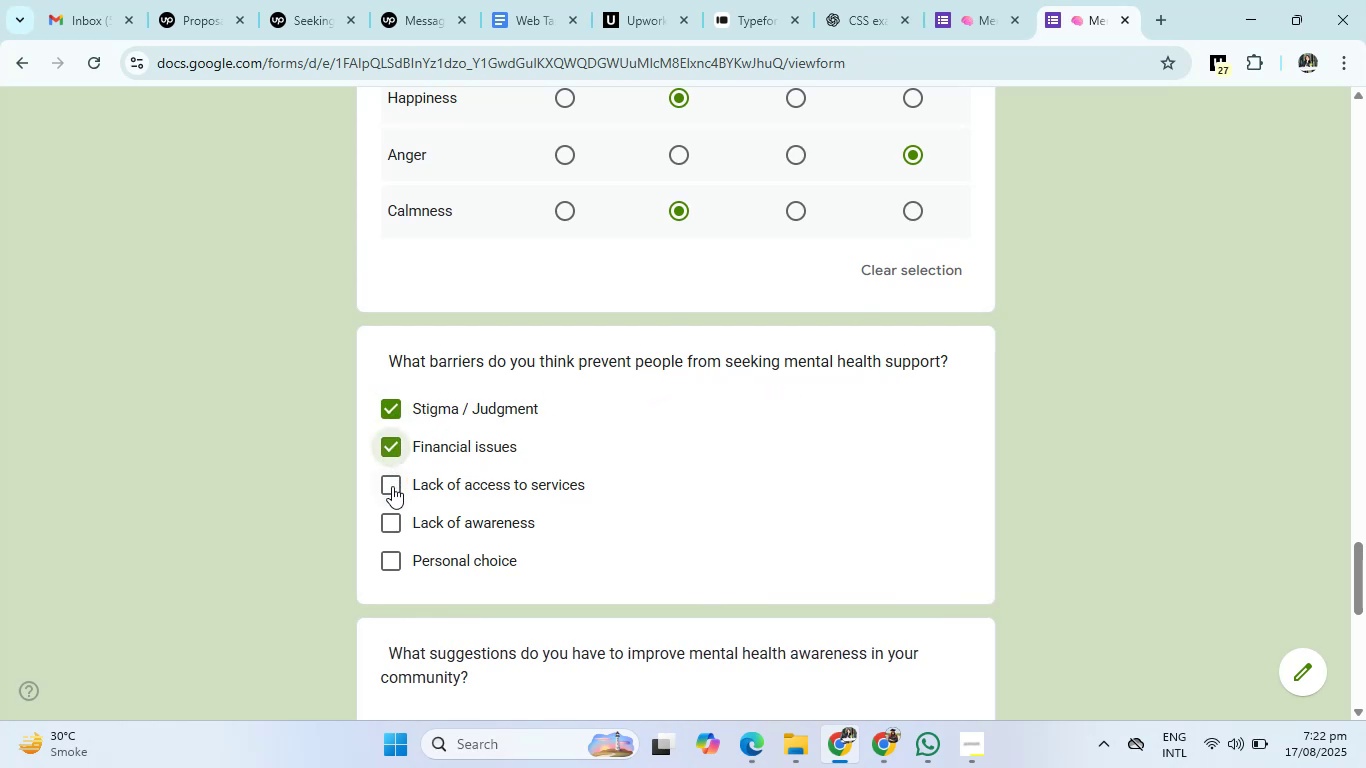 
left_click([392, 486])
 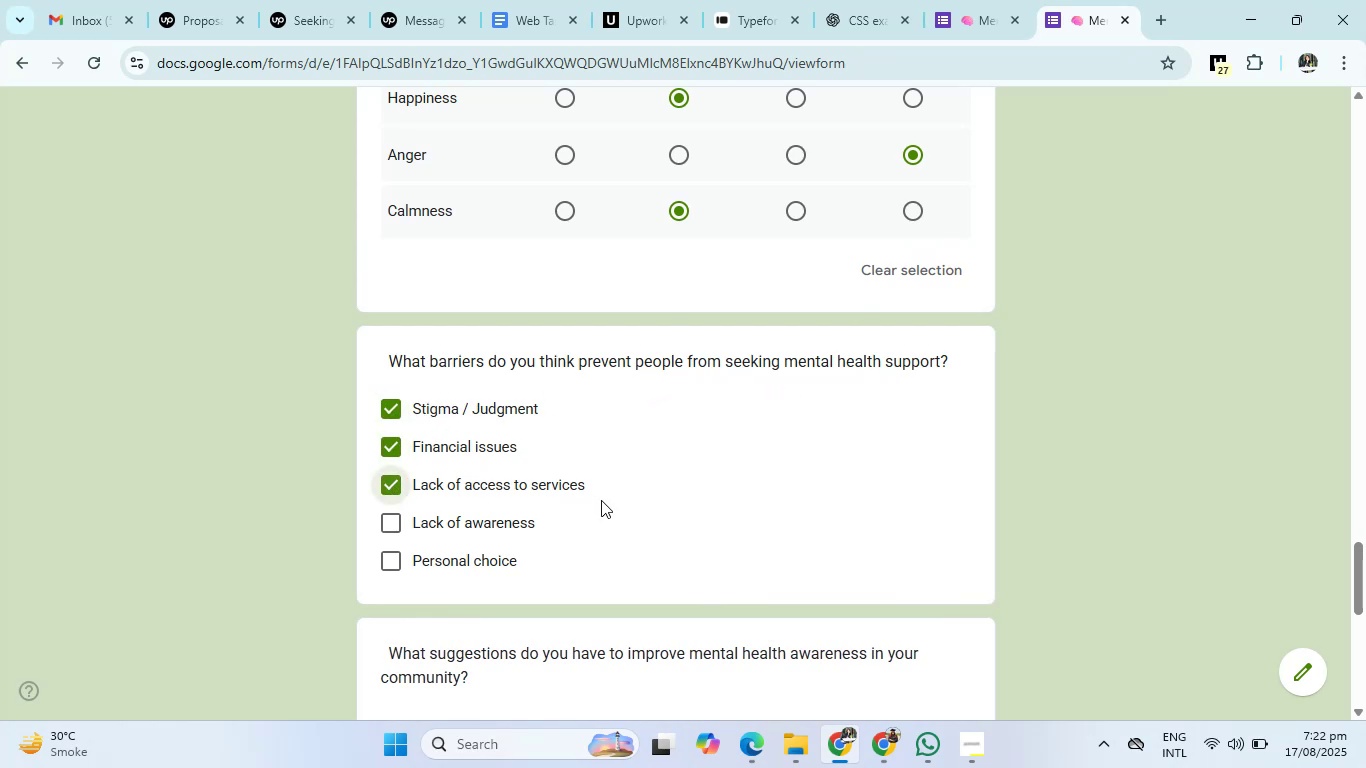 
scroll: coordinate [601, 500], scroll_direction: down, amount: 1.0
 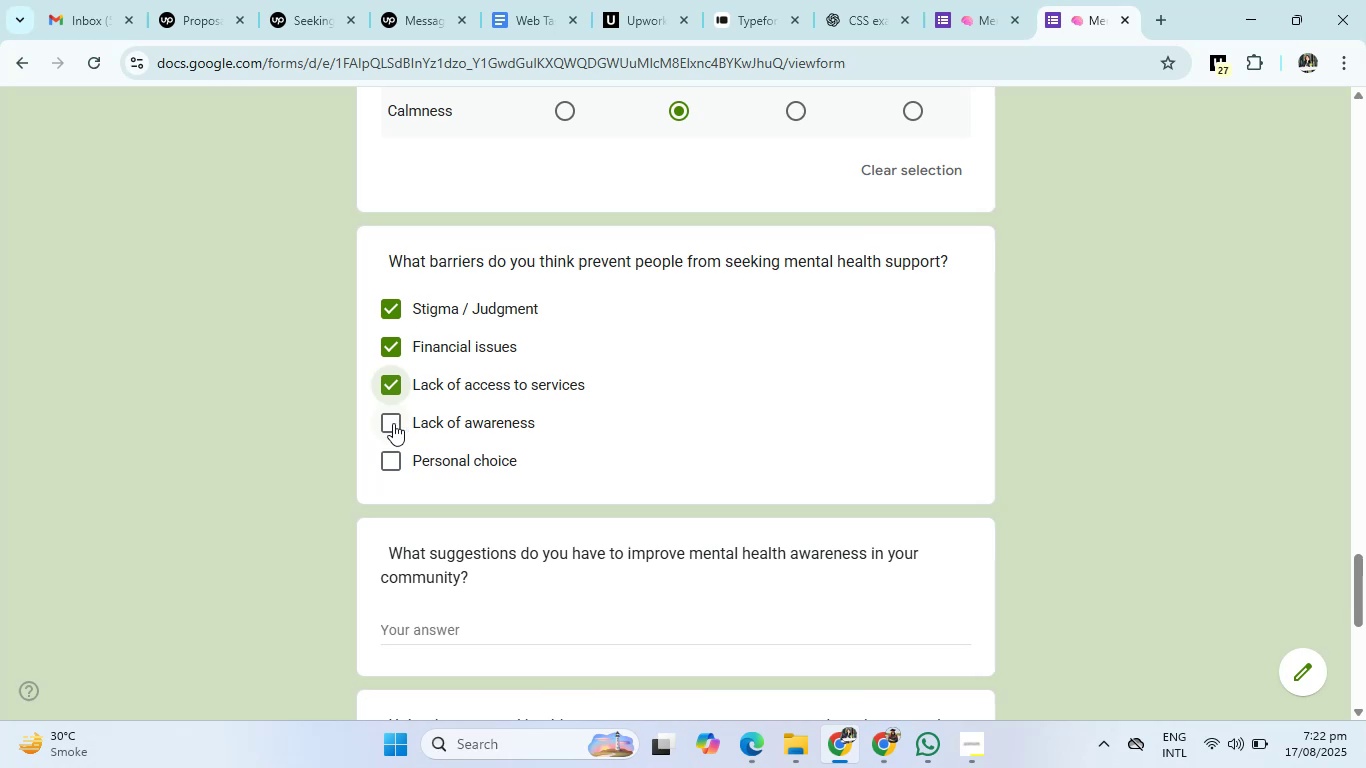 
left_click([392, 424])
 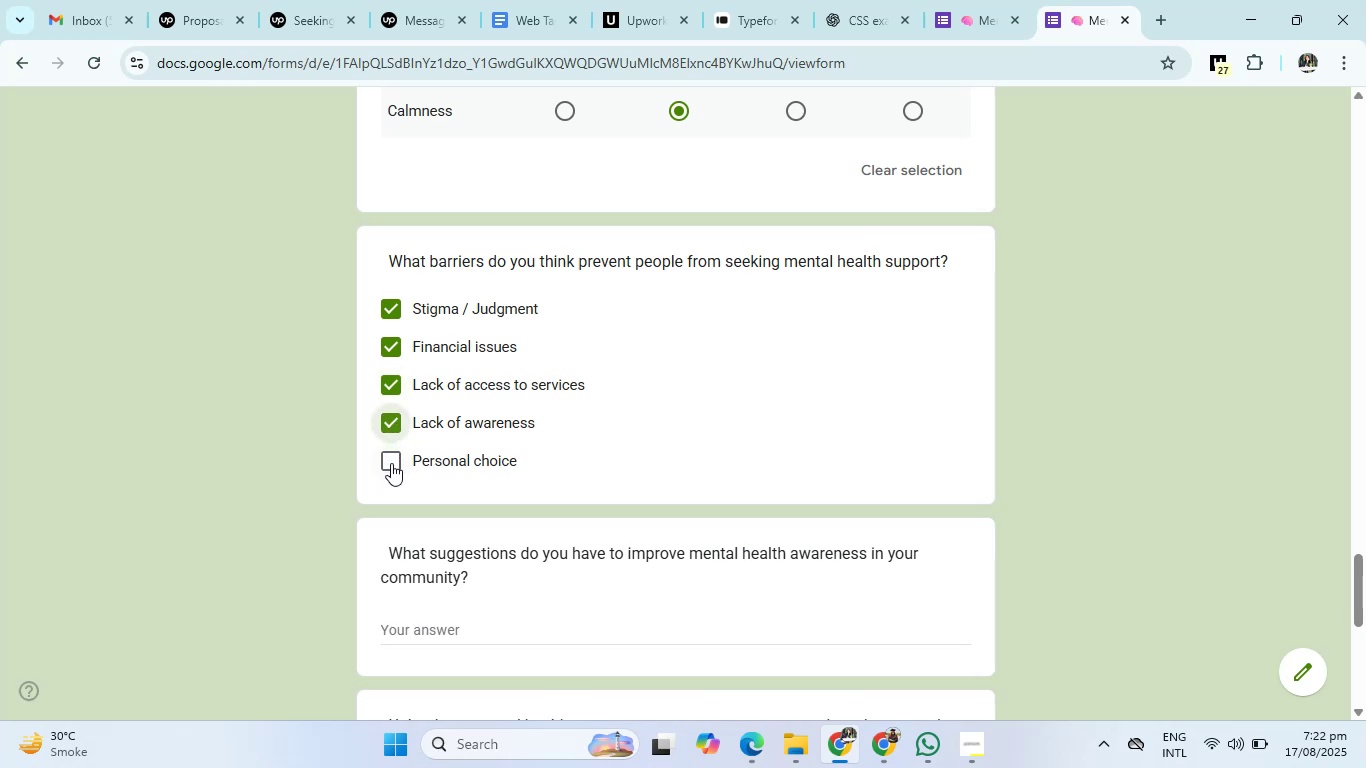 
scroll: coordinate [715, 463], scroll_direction: down, amount: 2.0
 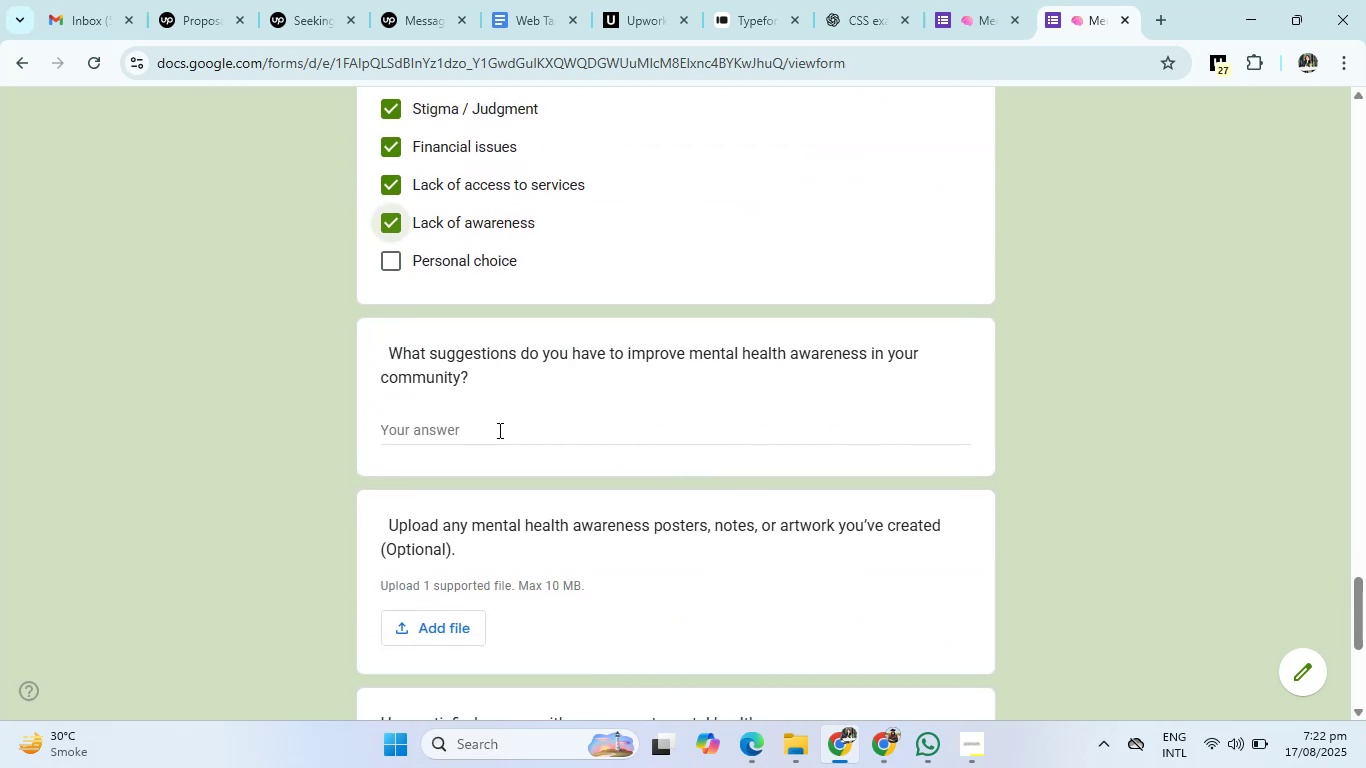 
left_click([498, 430])
 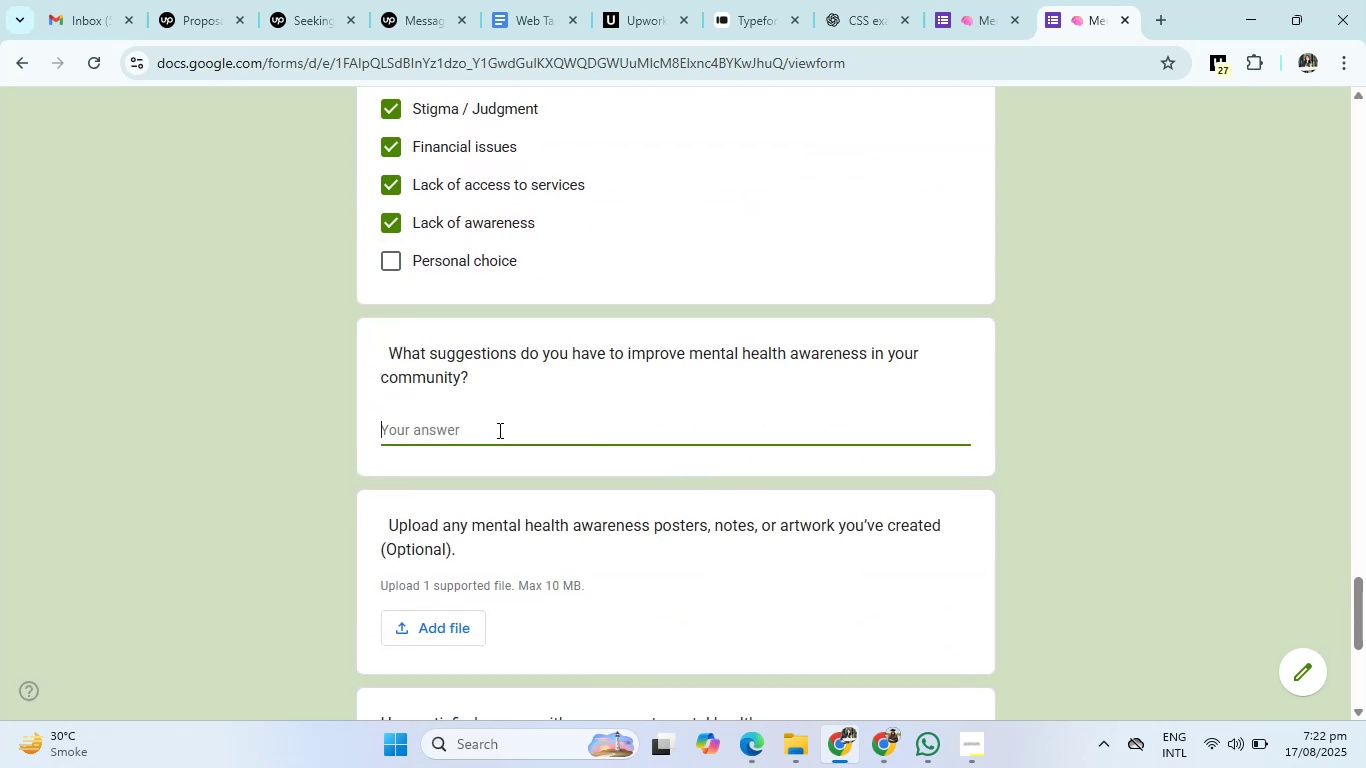 
type(yes)
 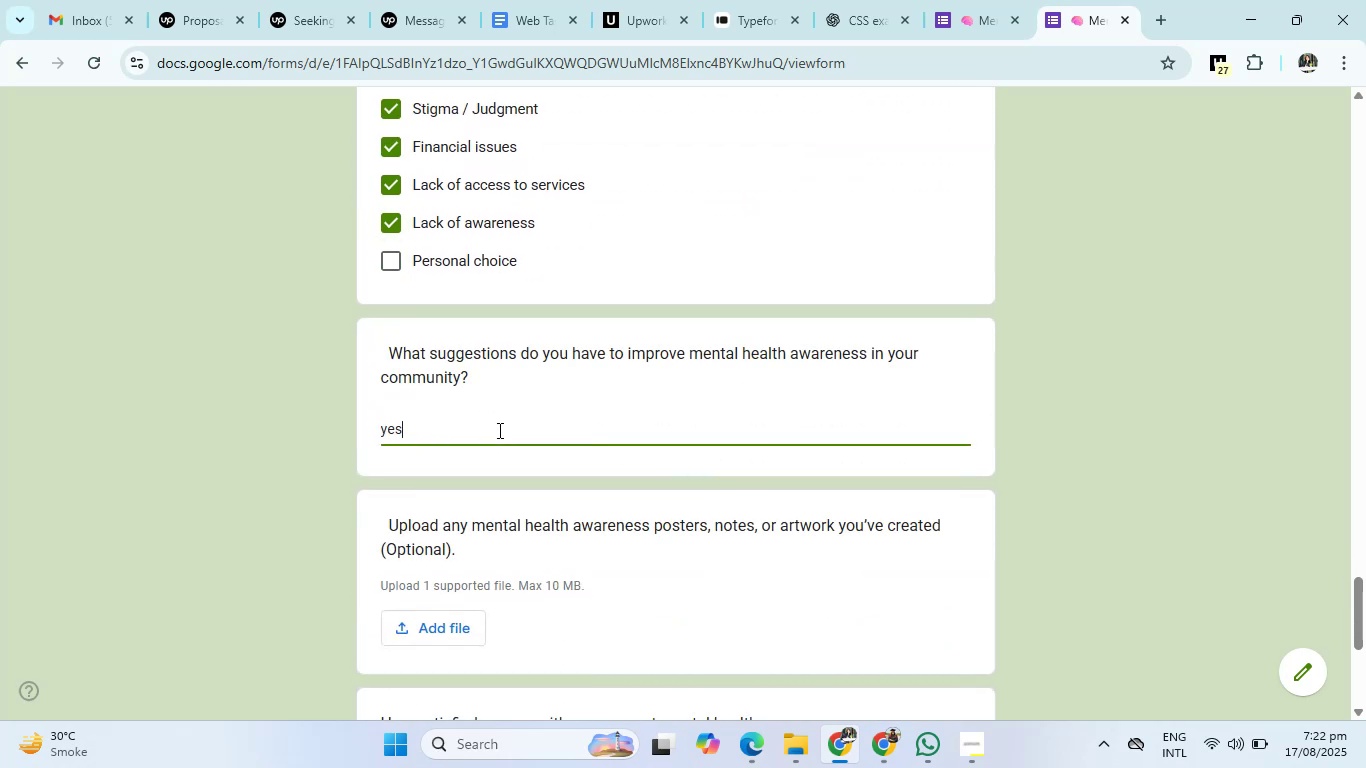 
scroll: coordinate [569, 445], scroll_direction: down, amount: 5.0
 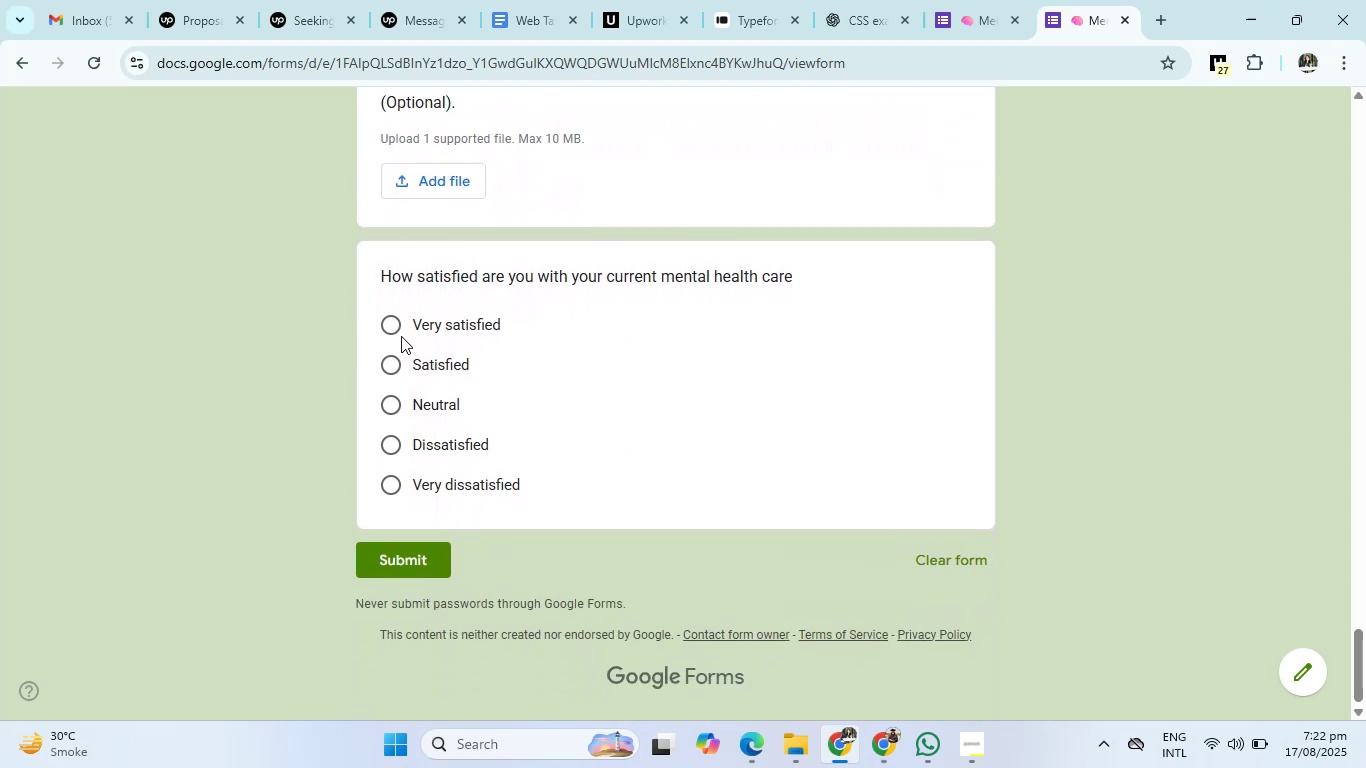 
wait(5.07)
 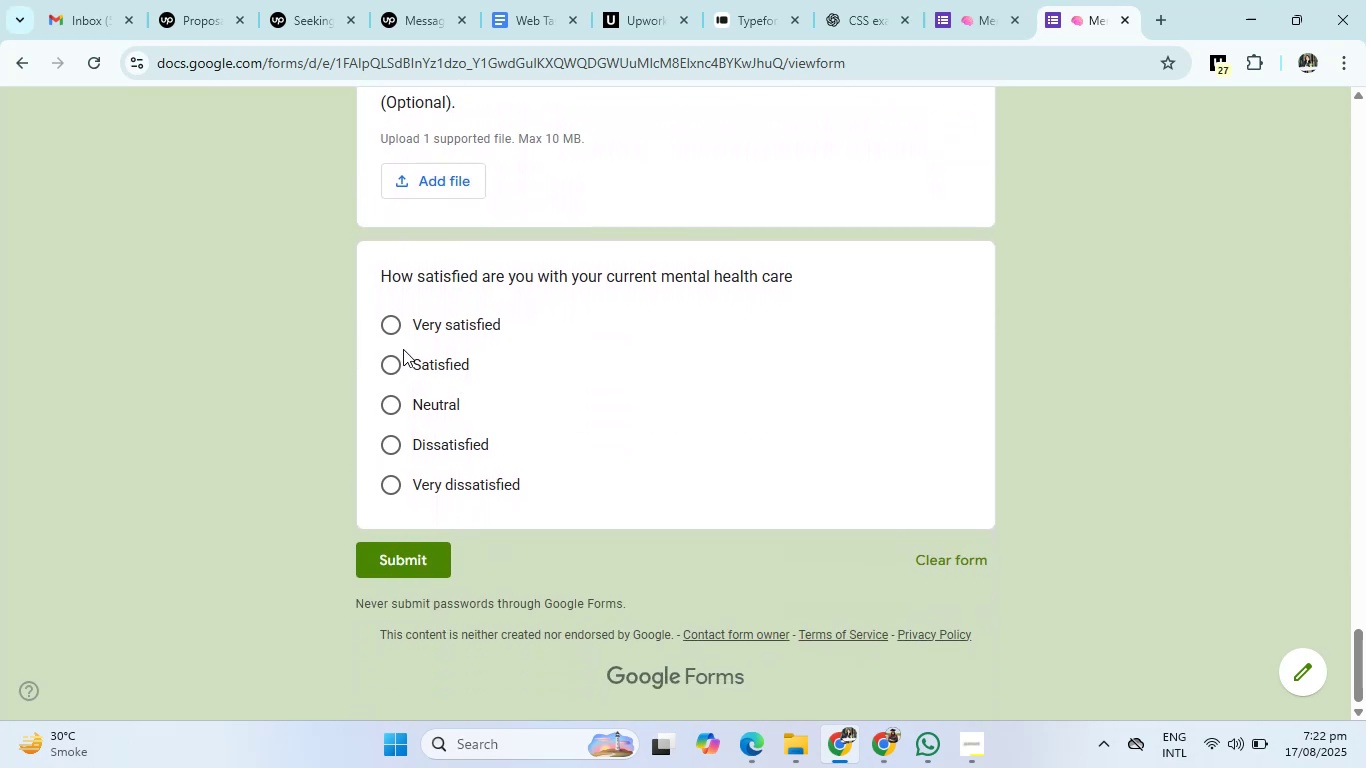 
left_click([384, 396])
 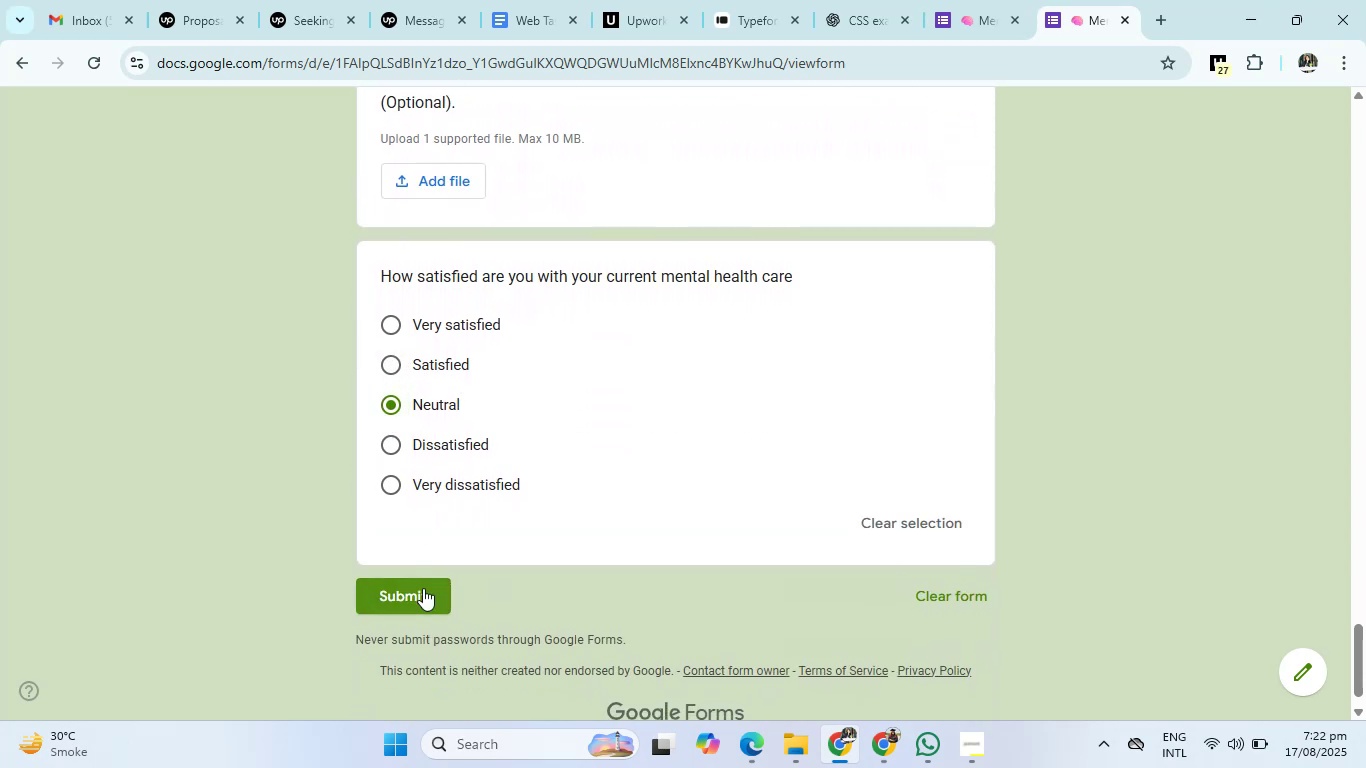 
left_click([415, 603])
 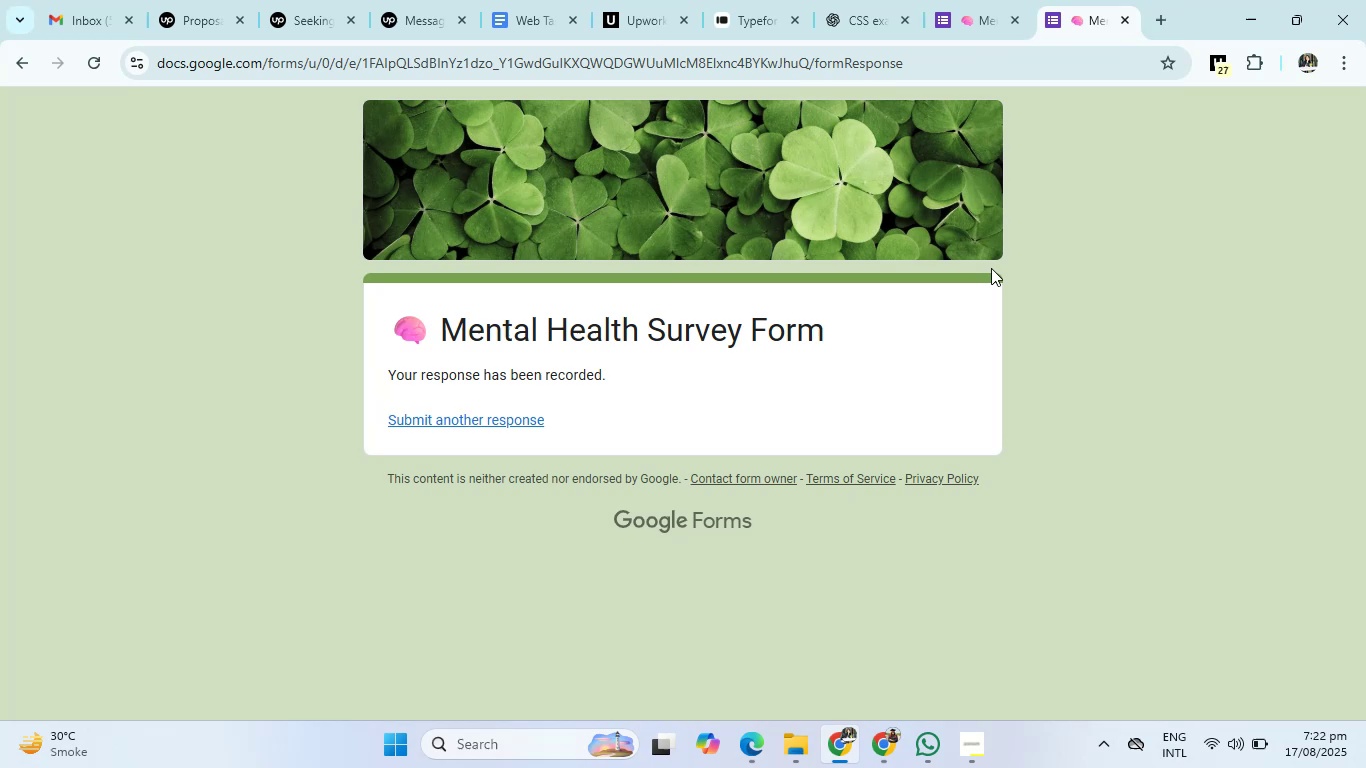 
left_click([972, 10])
 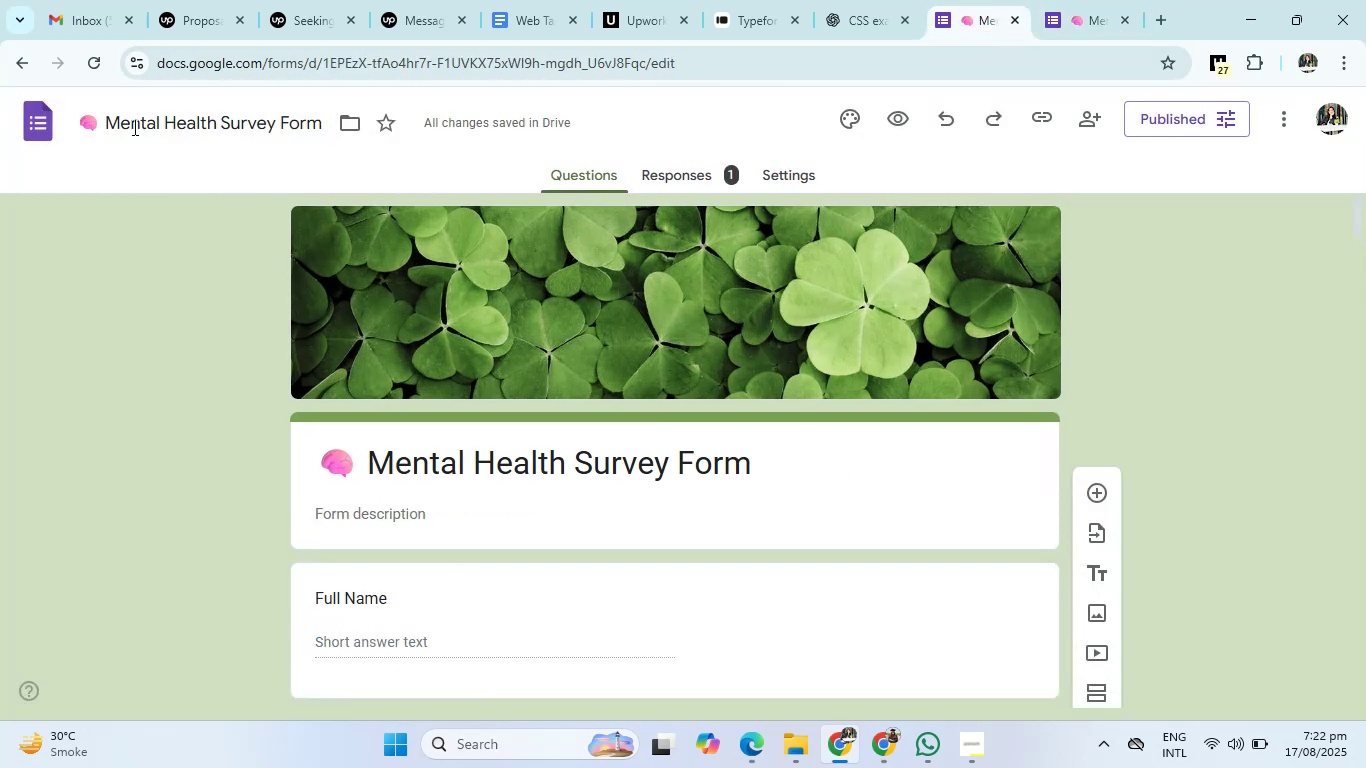 
left_click([51, 129])
 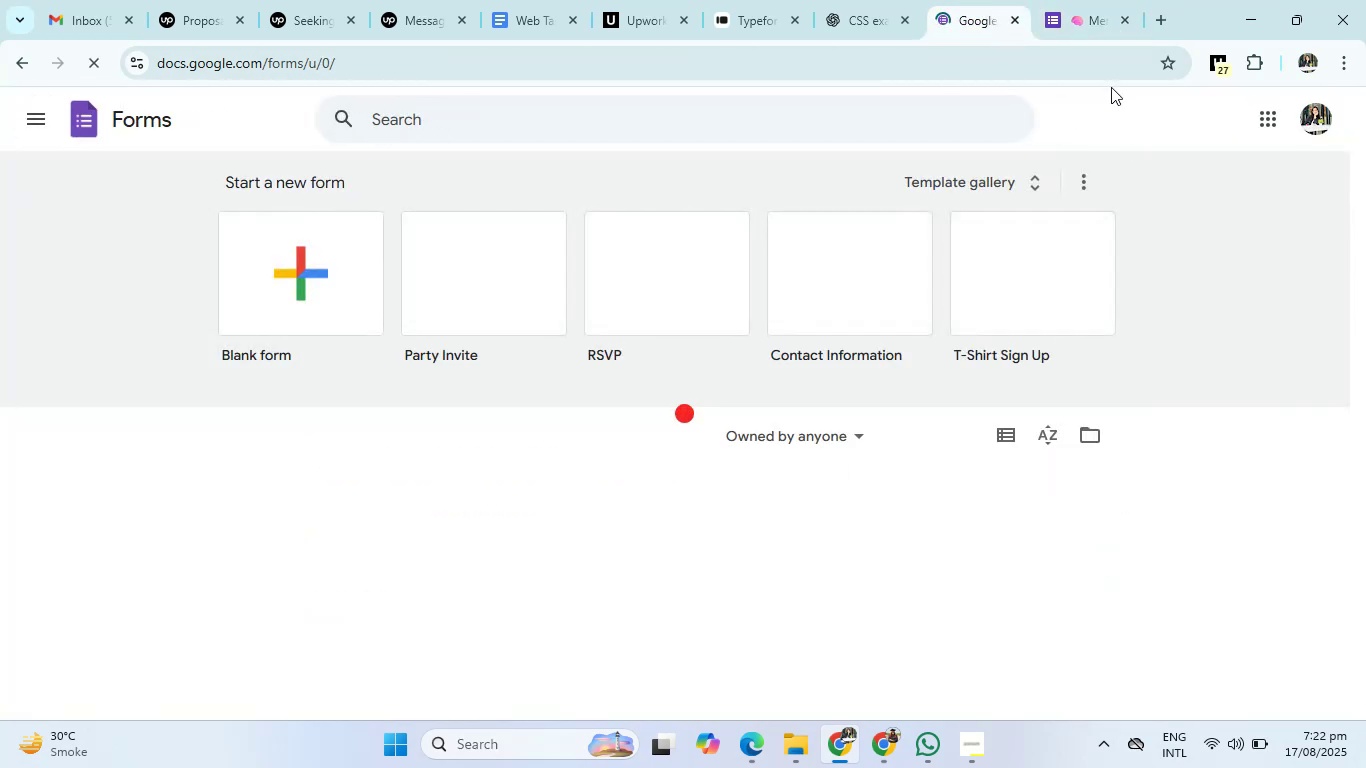 
left_click([1122, 18])
 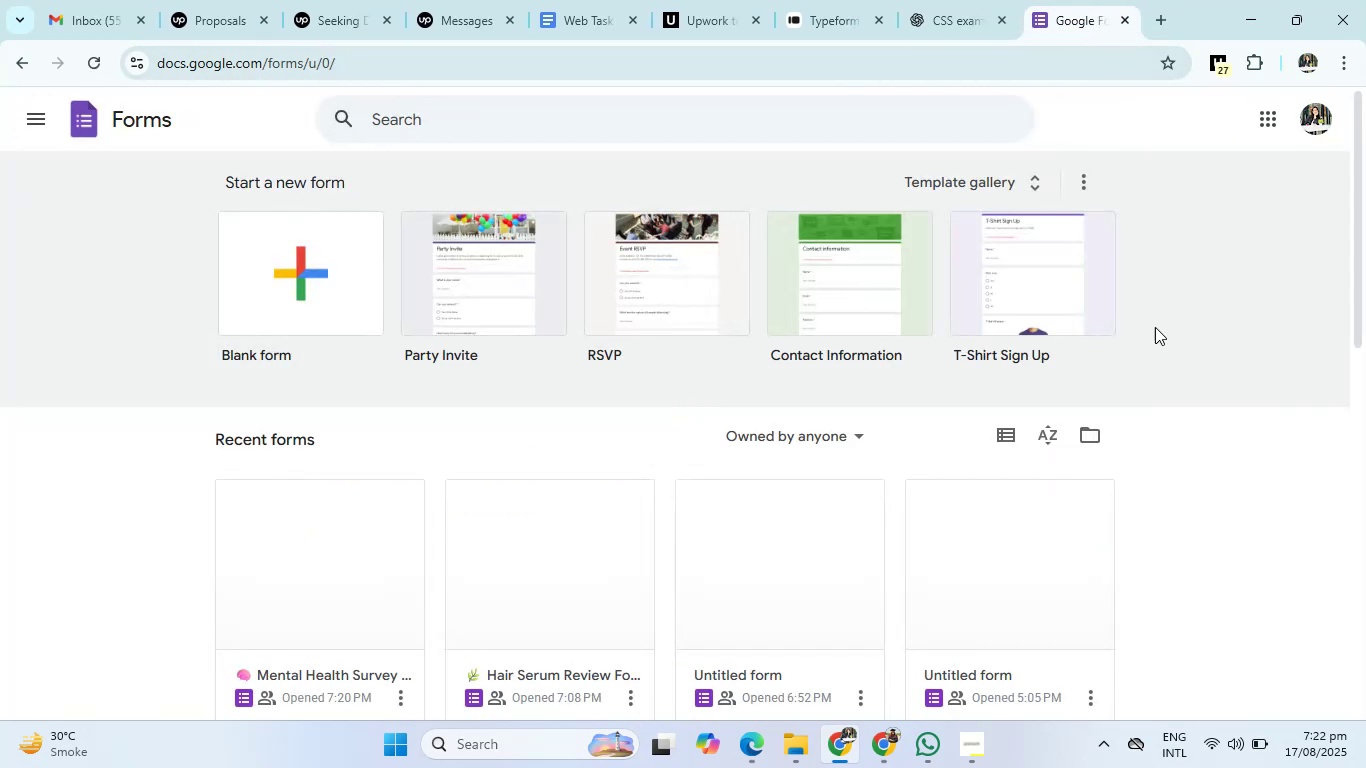 